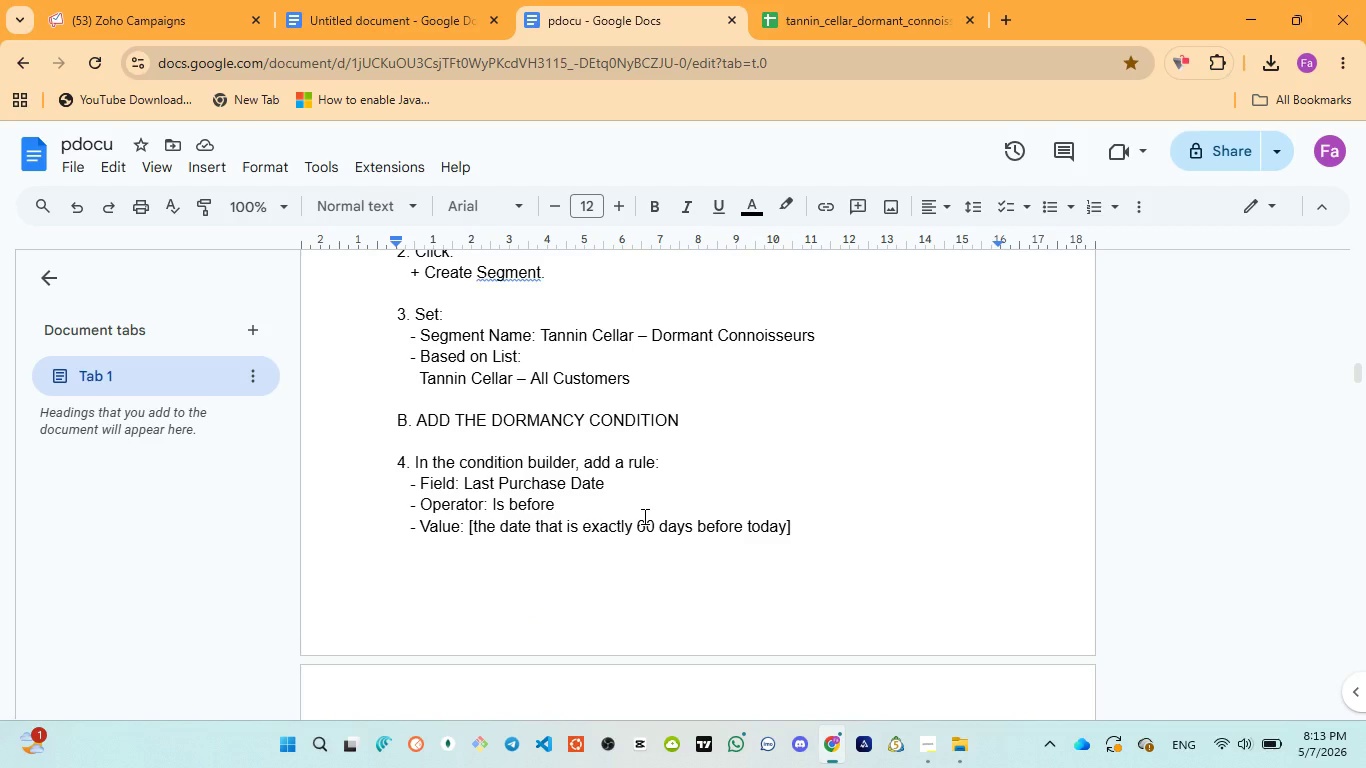 
wait(9.77)
 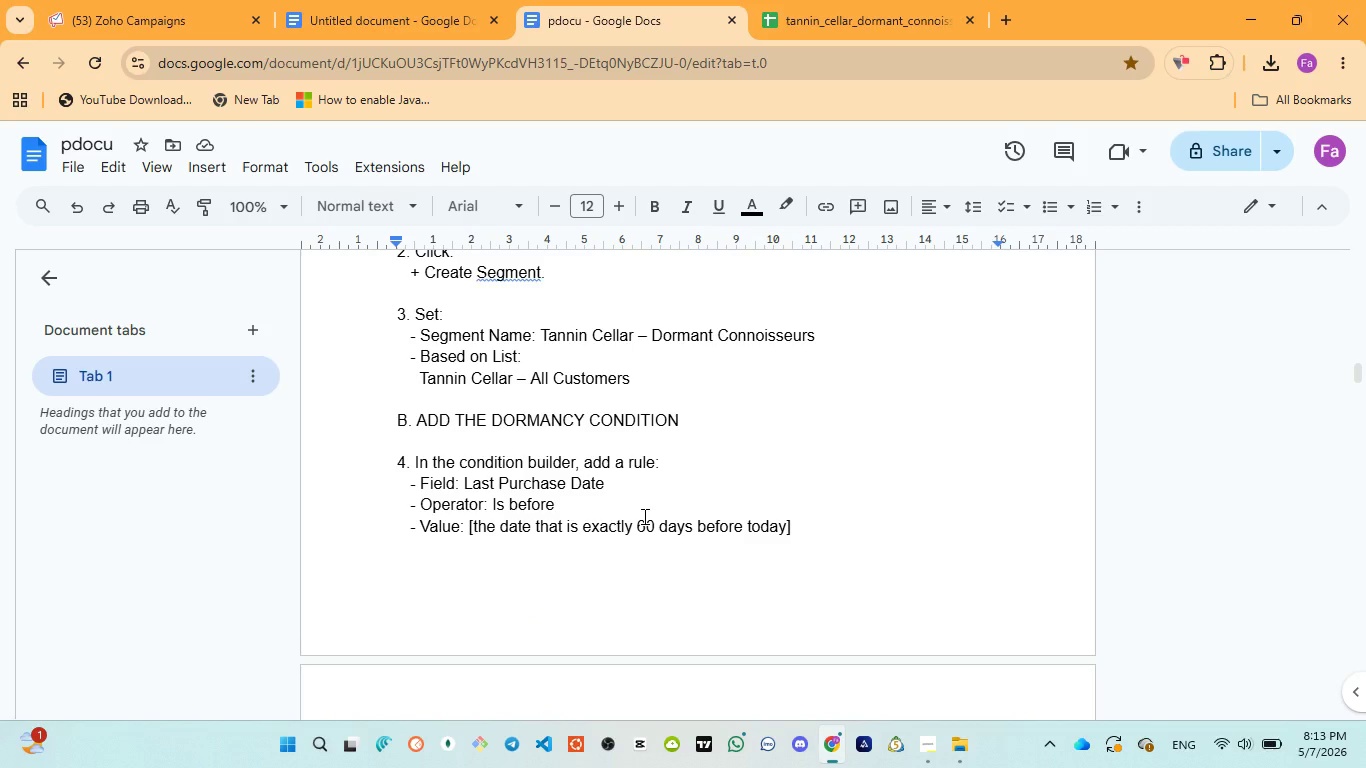 
scroll: coordinate [643, 516], scroll_direction: down, amount: 1.0
 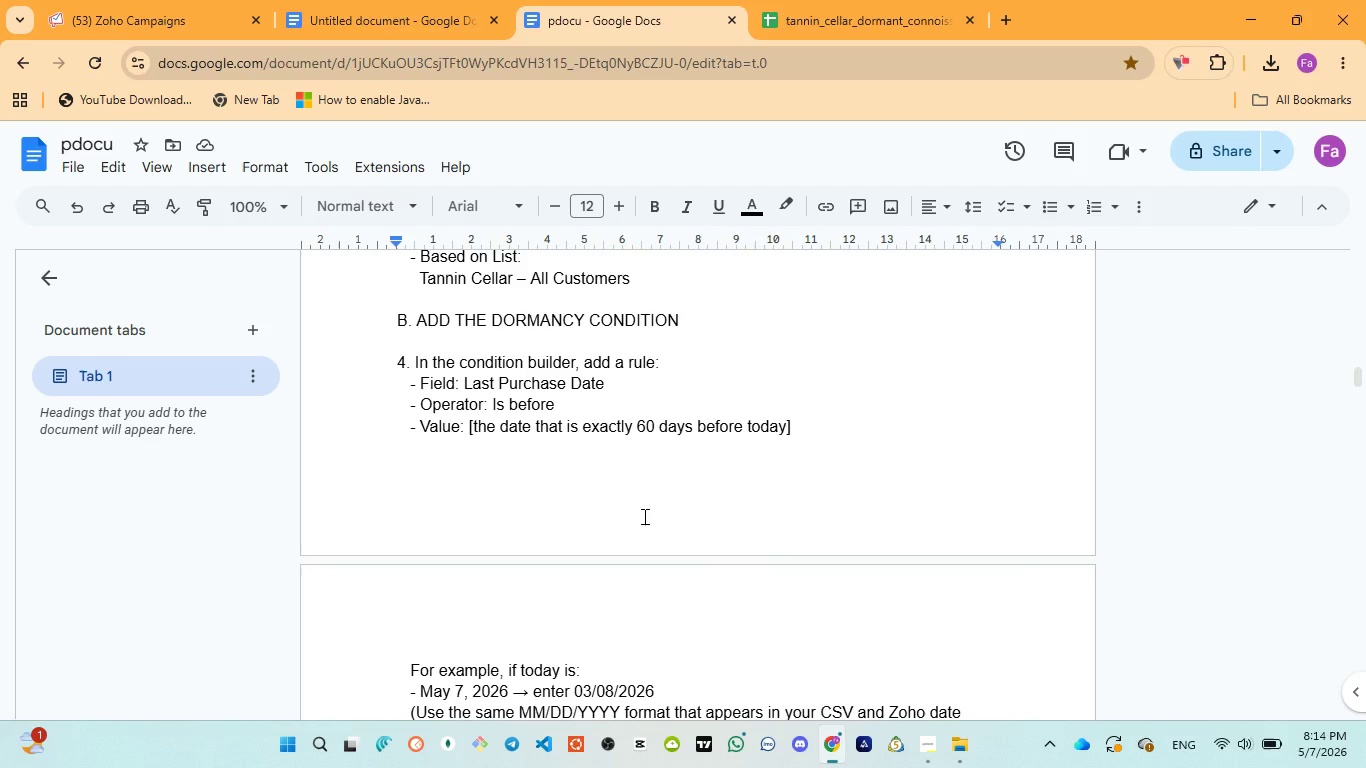 
scroll: coordinate [643, 516], scroll_direction: up, amount: 1.0
 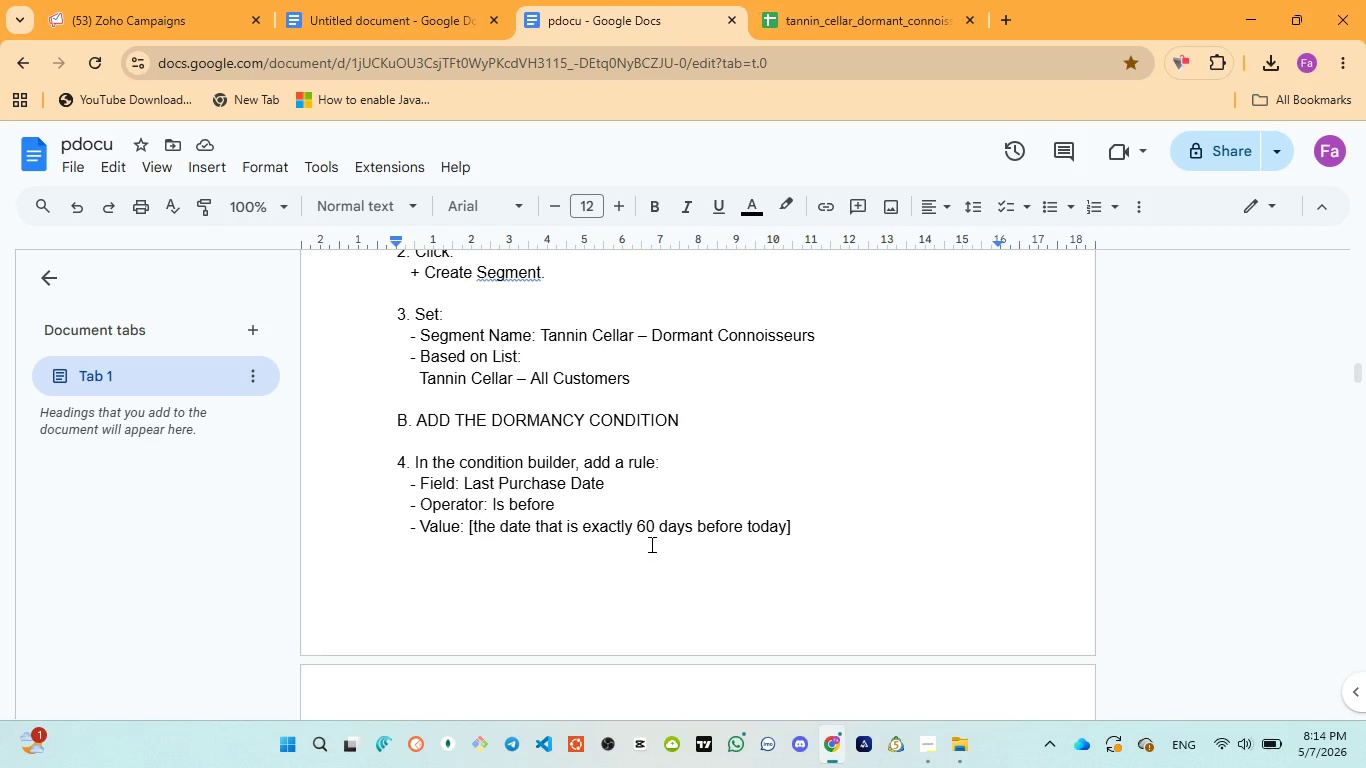 
scroll: coordinate [634, 577], scroll_direction: down, amount: 3.0
 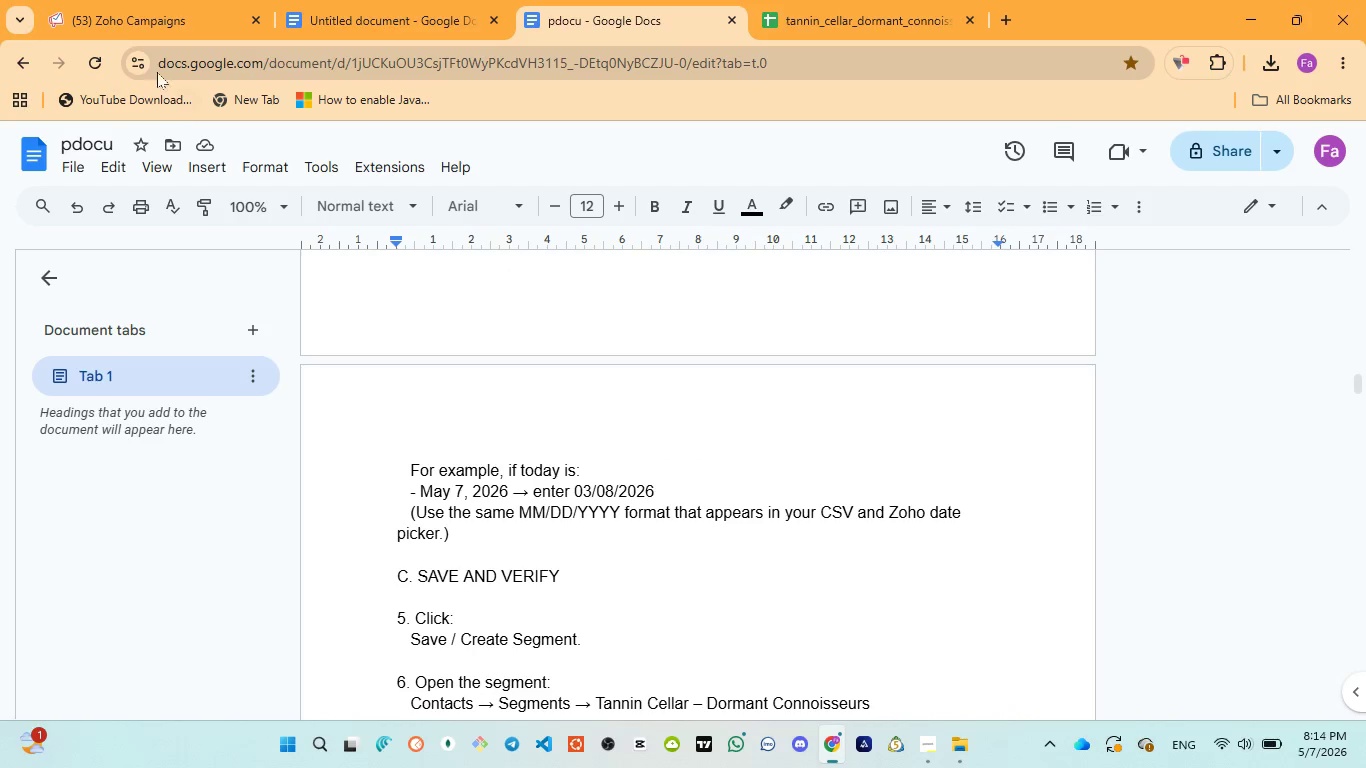 
left_click([126, 27])
 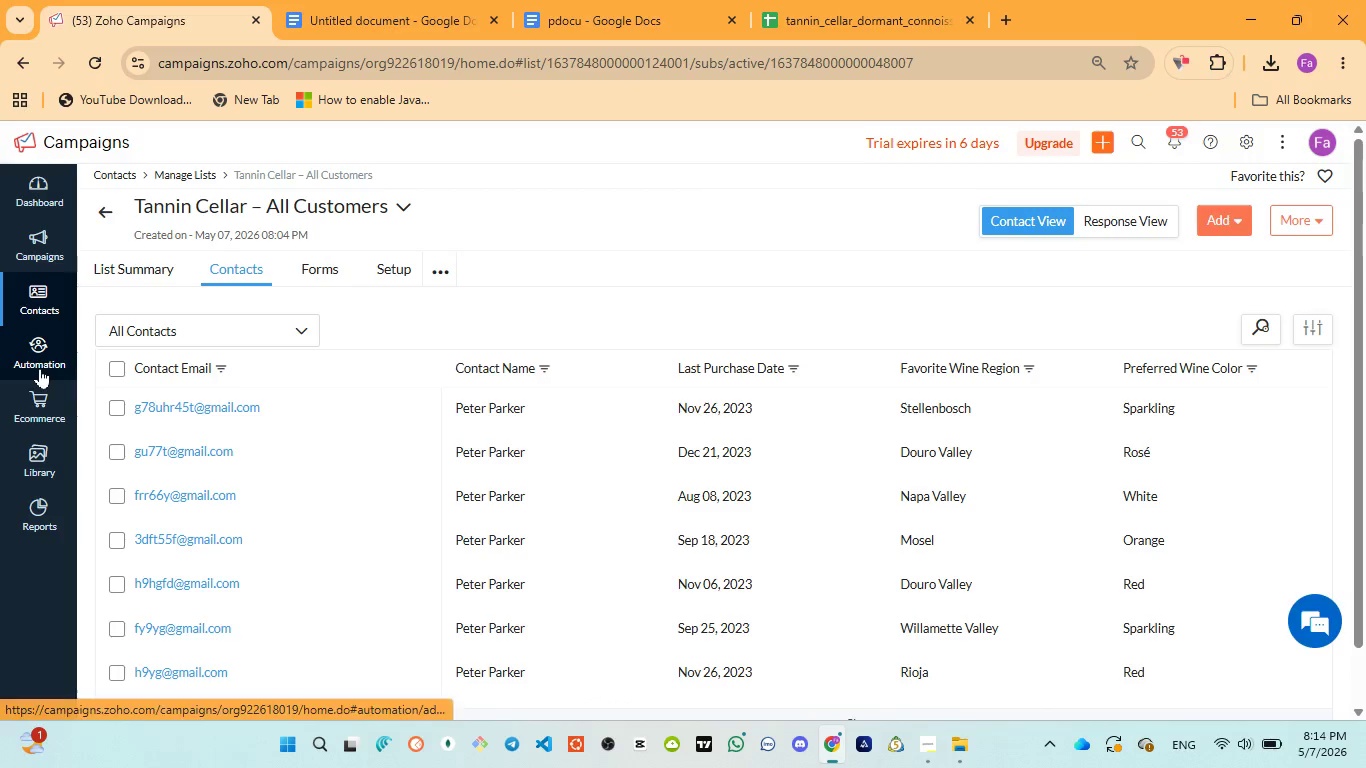 
left_click([42, 303])
 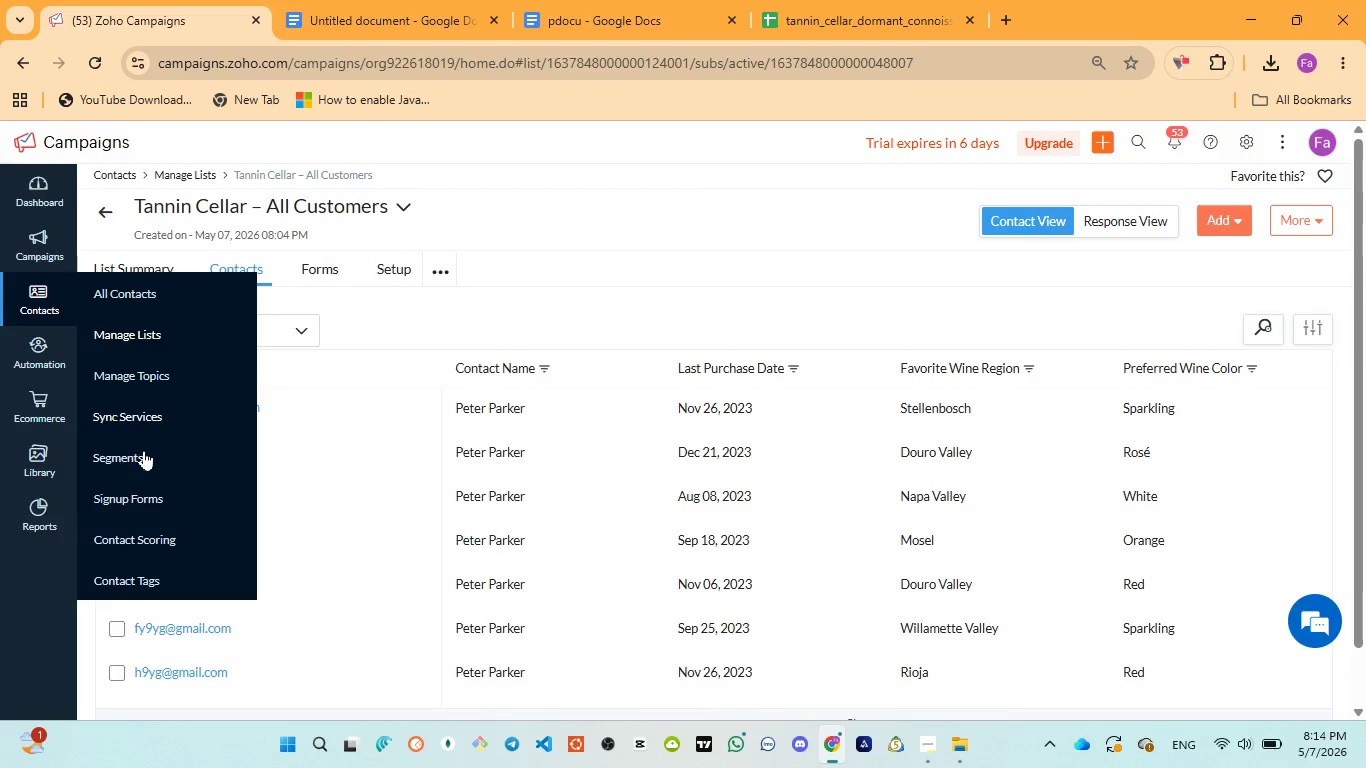 
left_click([144, 452])
 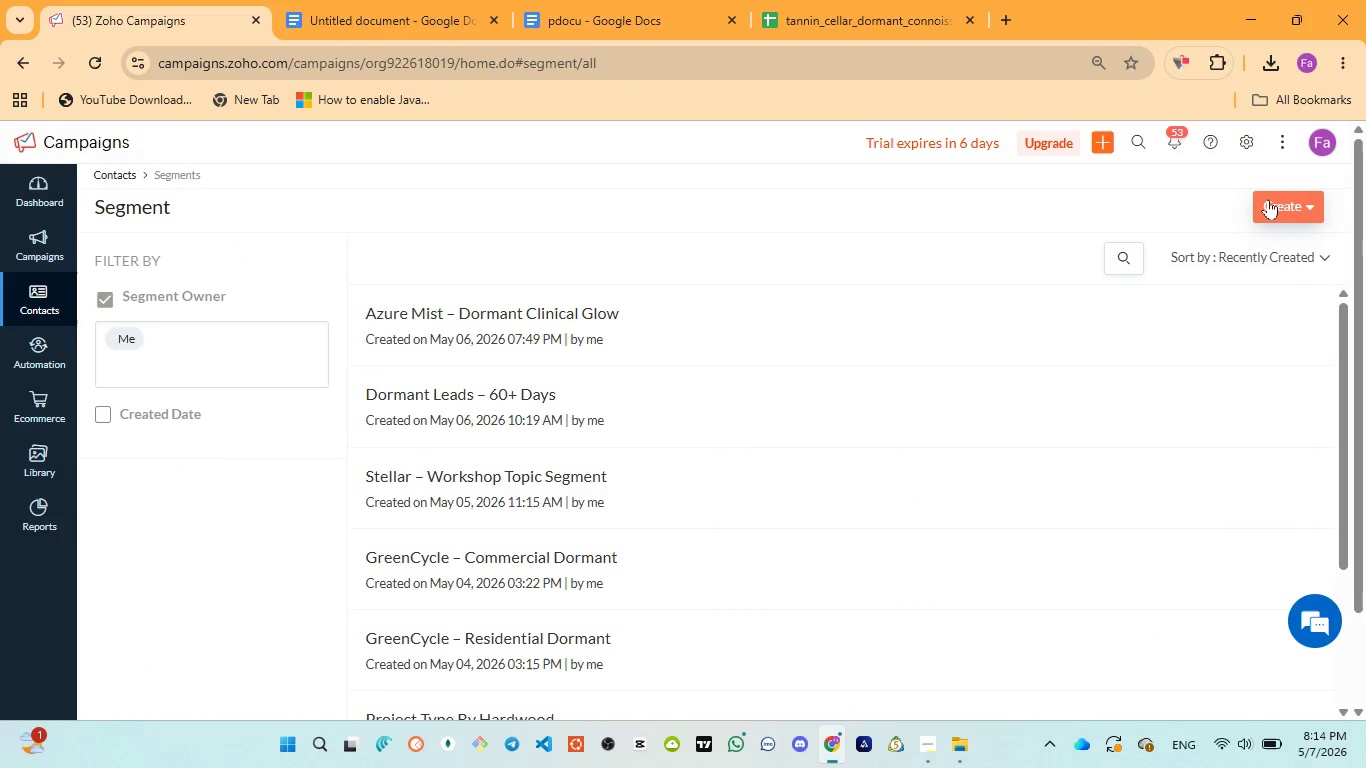 
left_click([1221, 241])
 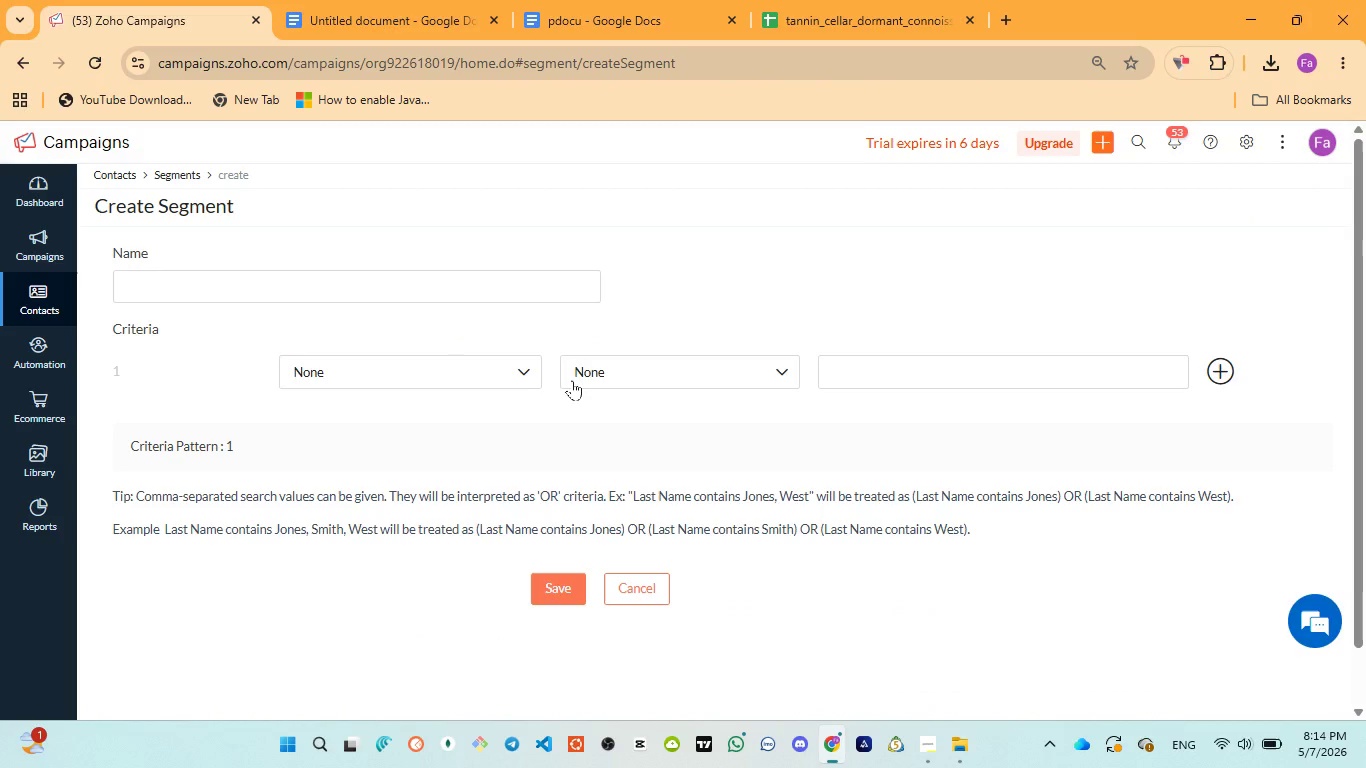 
left_click([465, 388])
 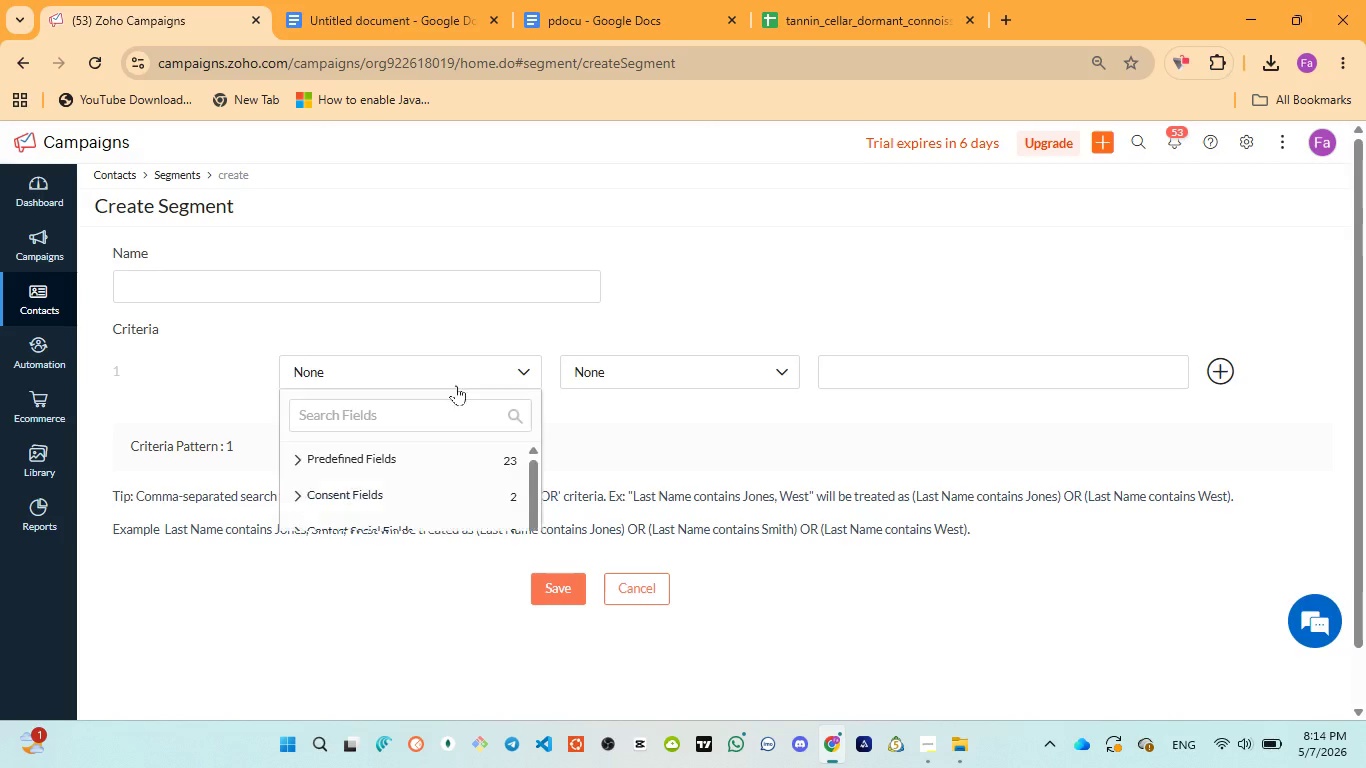 
left_click([433, 365])
 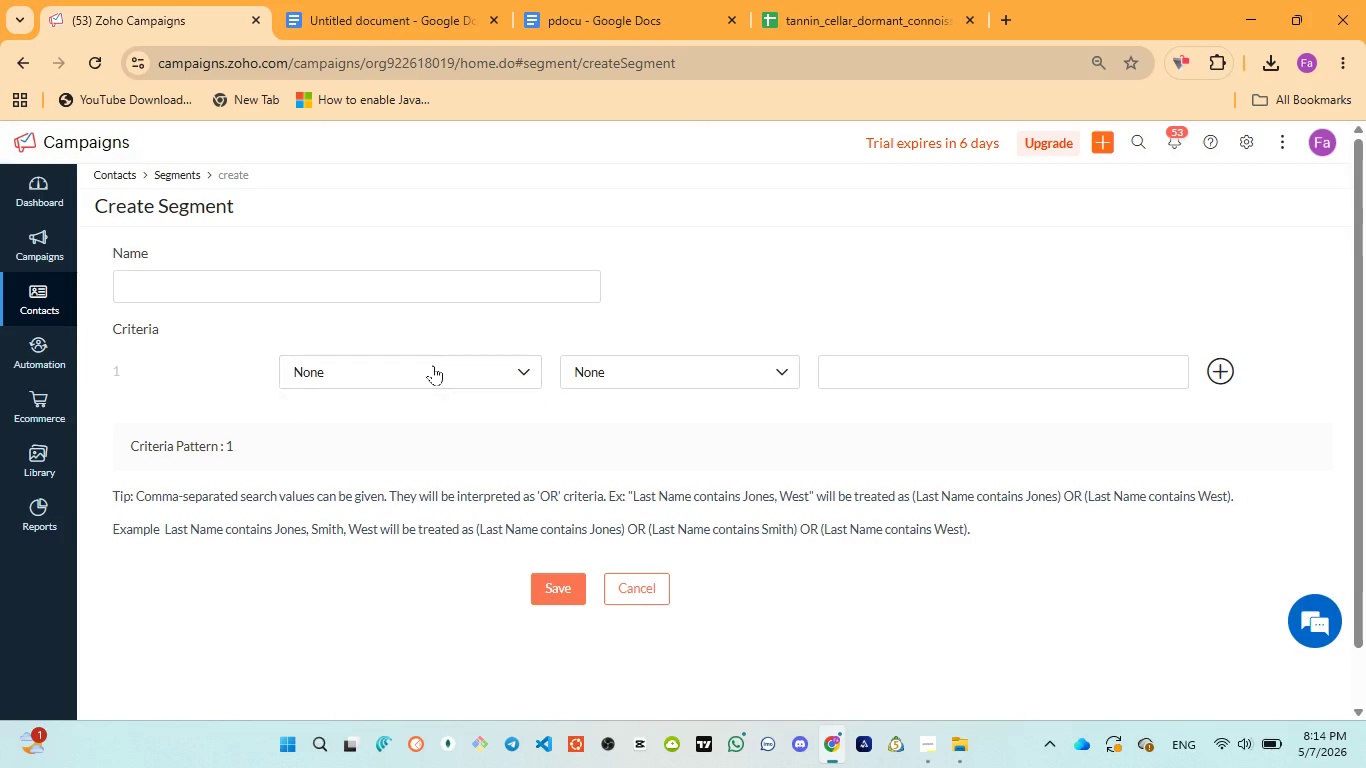 
left_click([433, 365])
 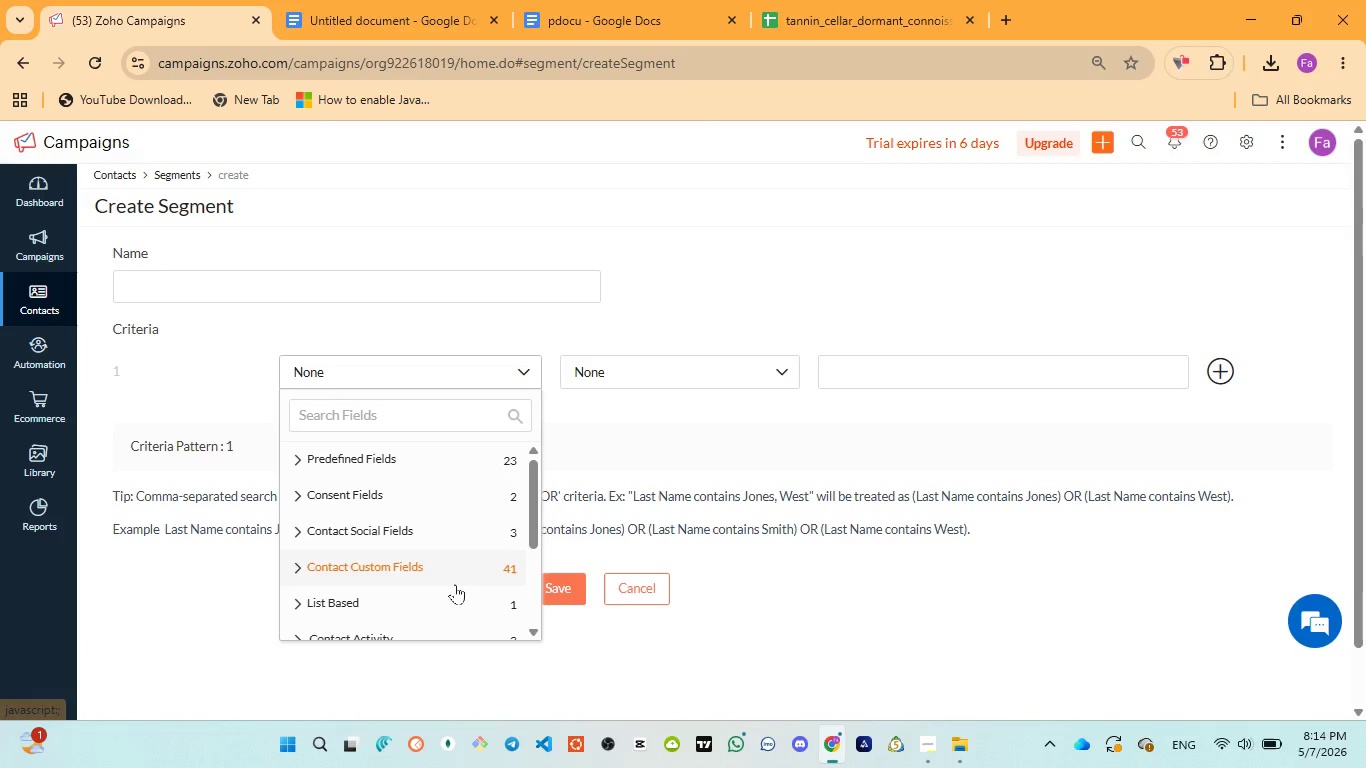 
left_click([426, 558])
 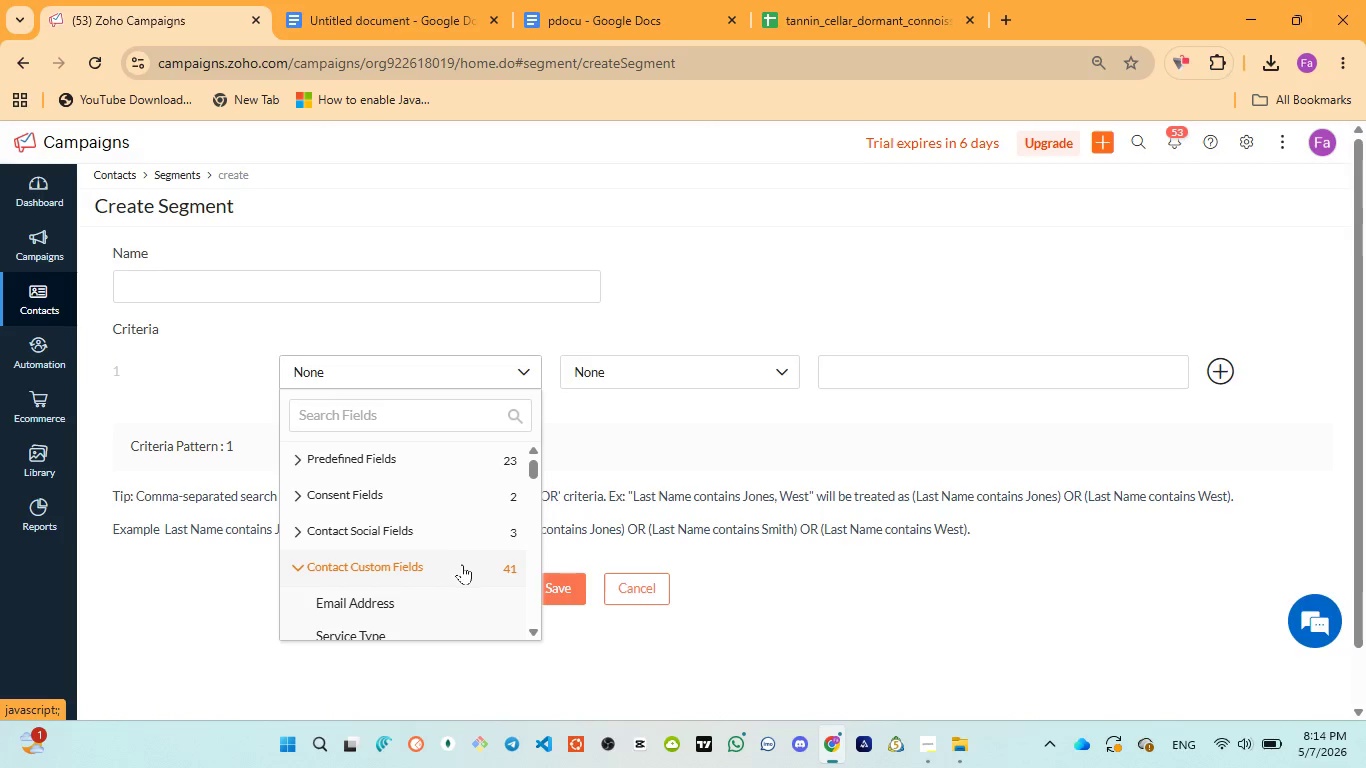 
left_click([459, 564])
 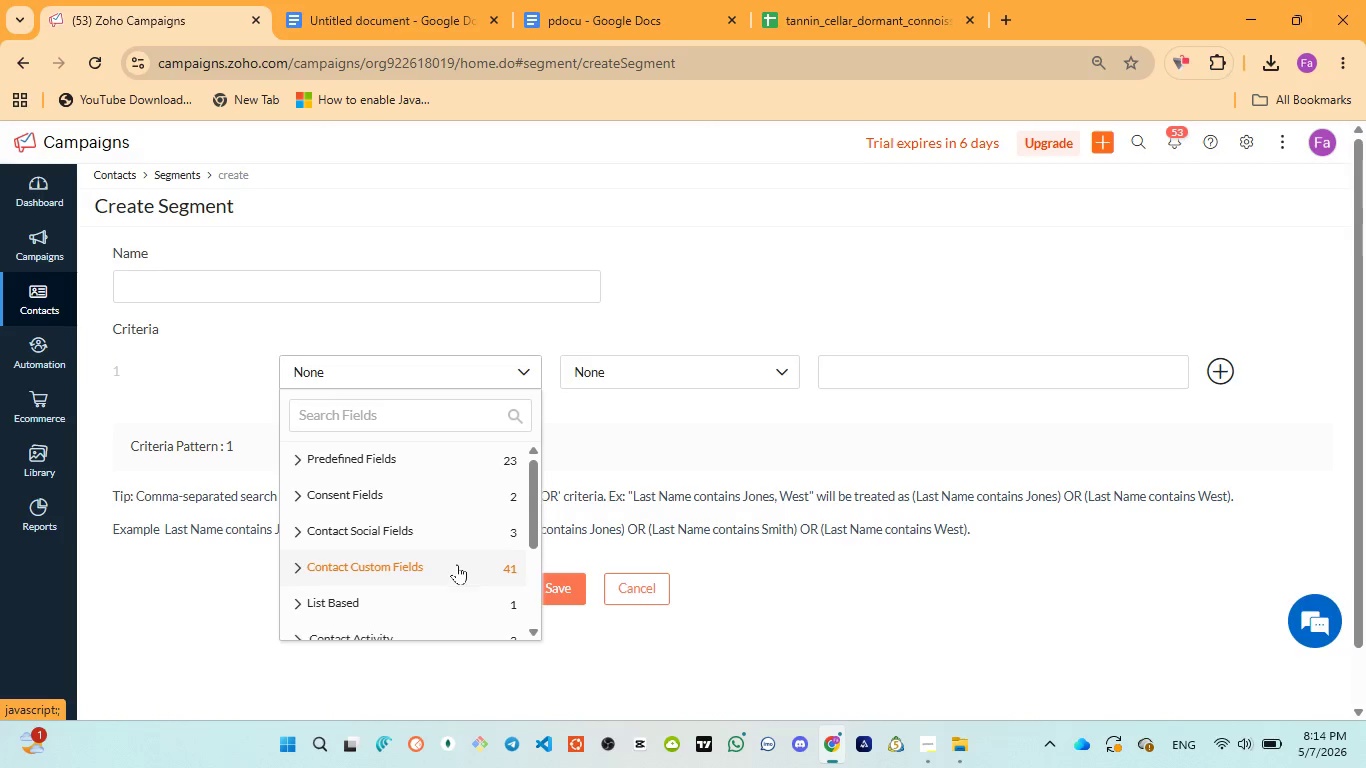 
scroll: coordinate [457, 564], scroll_direction: down, amount: 3.0
 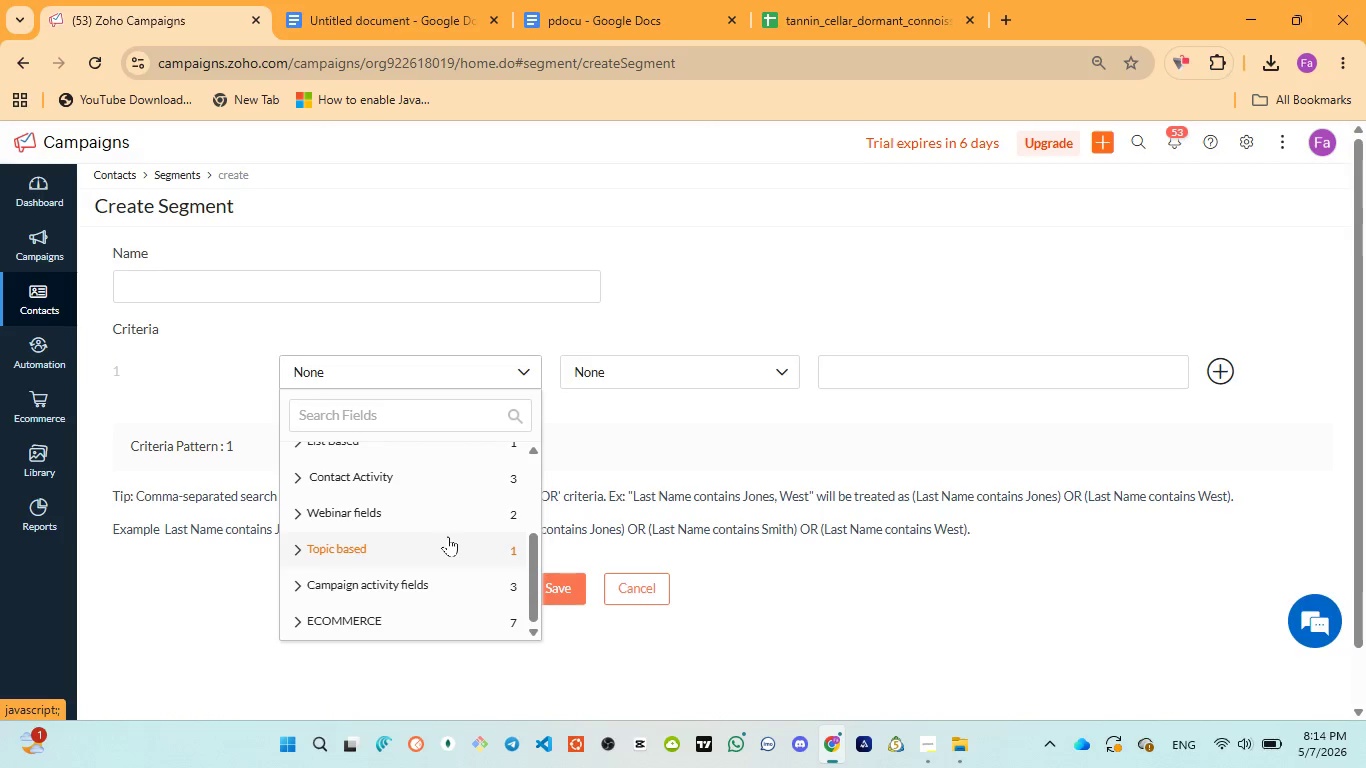 
scroll: coordinate [448, 536], scroll_direction: up, amount: 1.0
 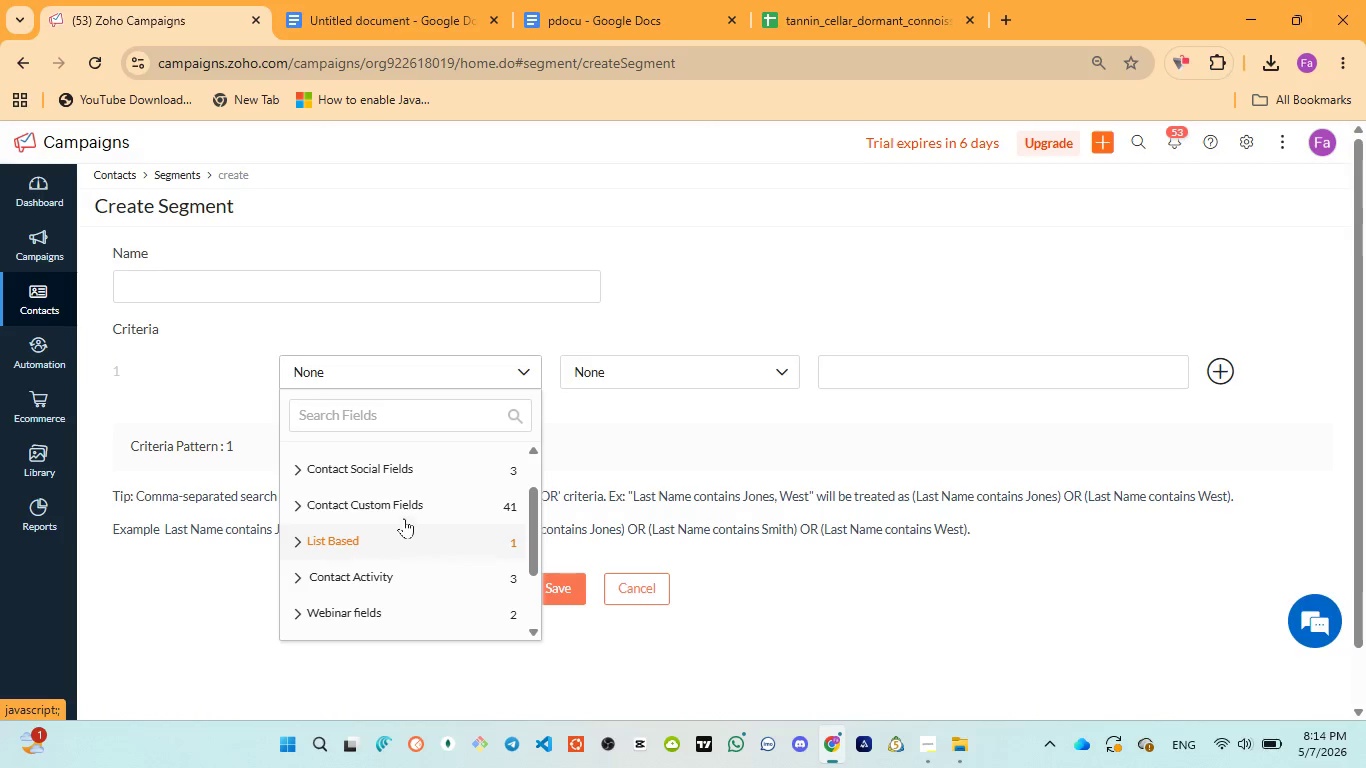 
left_click([407, 511])
 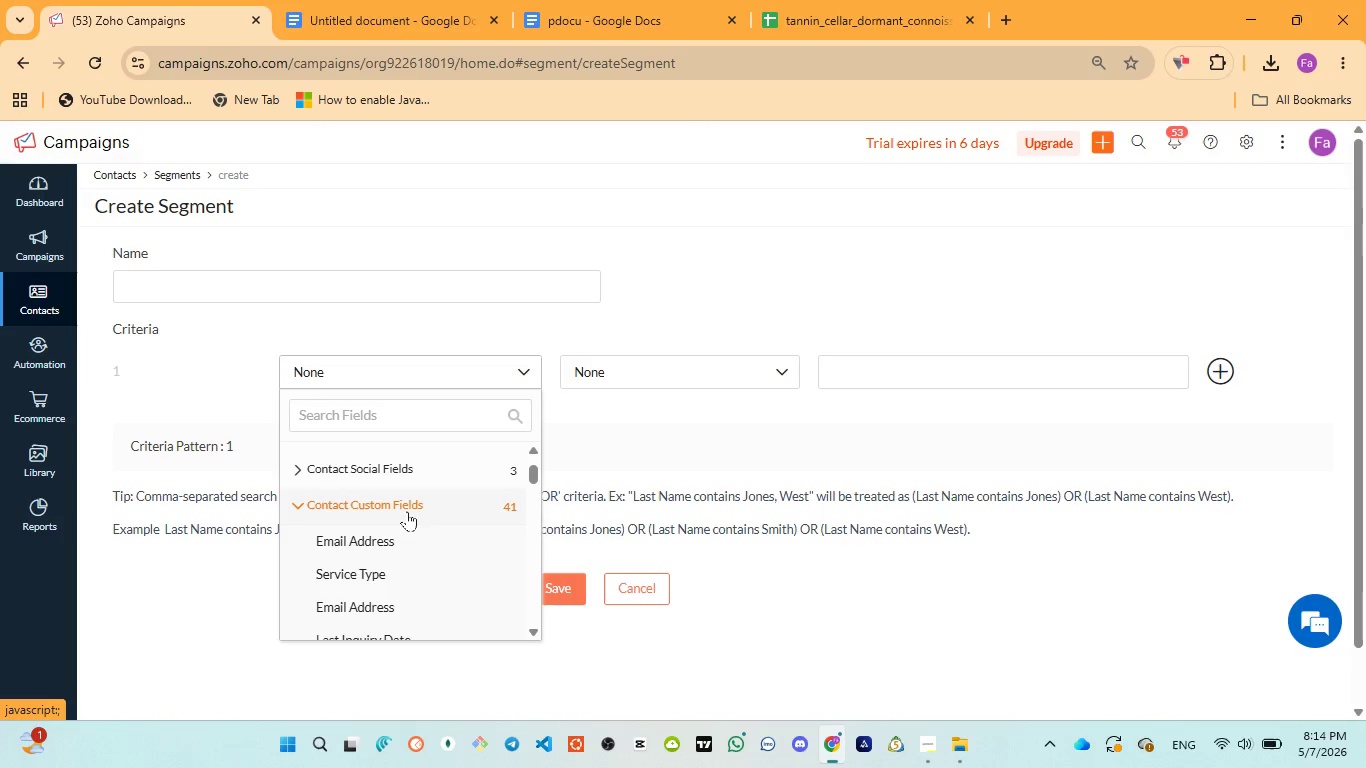 
scroll: coordinate [405, 519], scroll_direction: down, amount: 8.0
 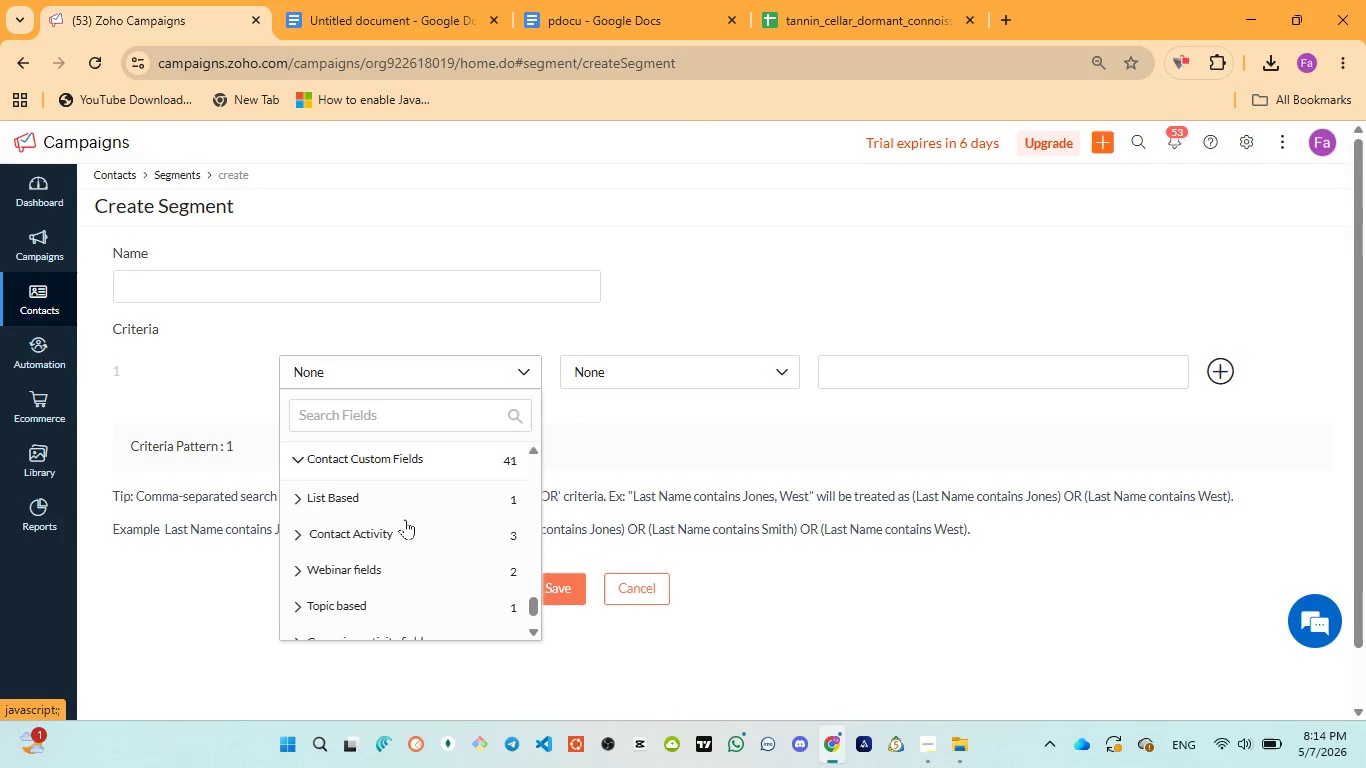 
scroll: coordinate [405, 519], scroll_direction: up, amount: 2.0
 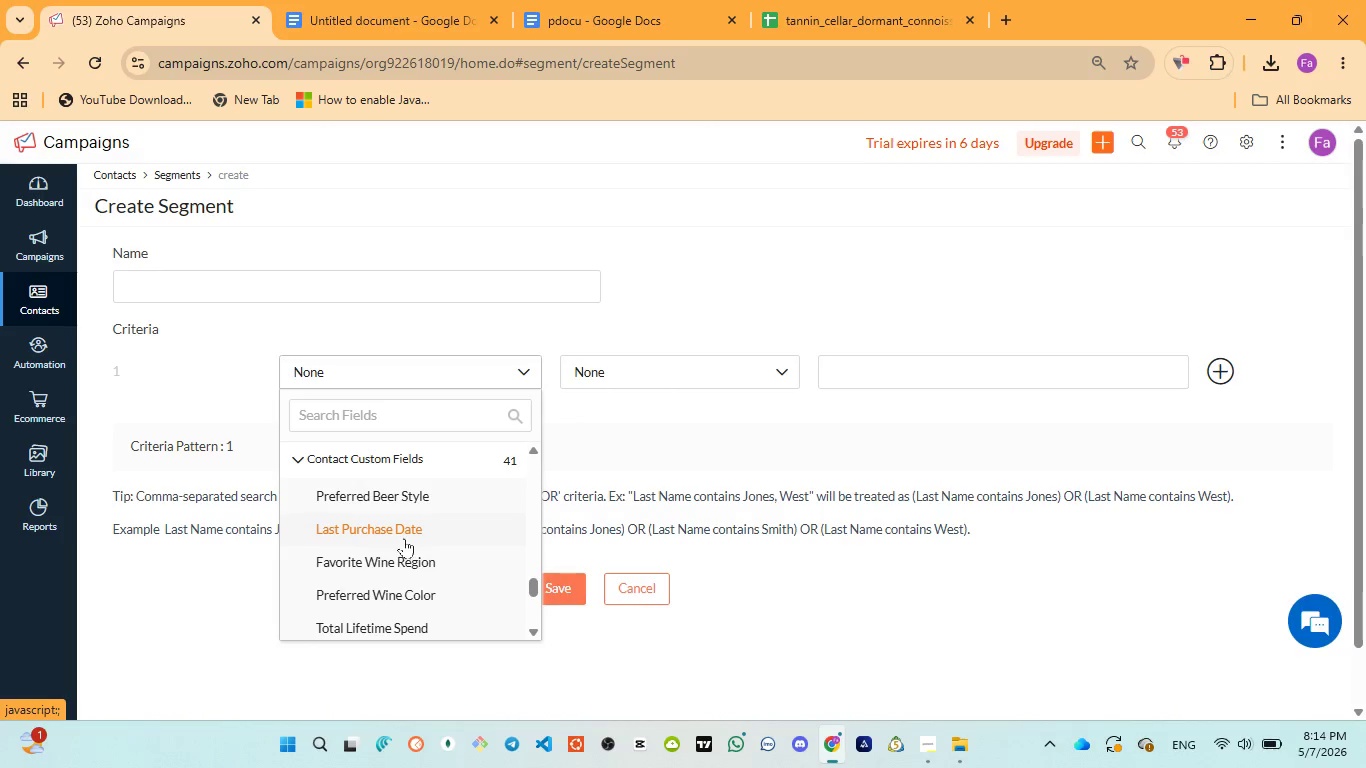 
left_click([402, 532])
 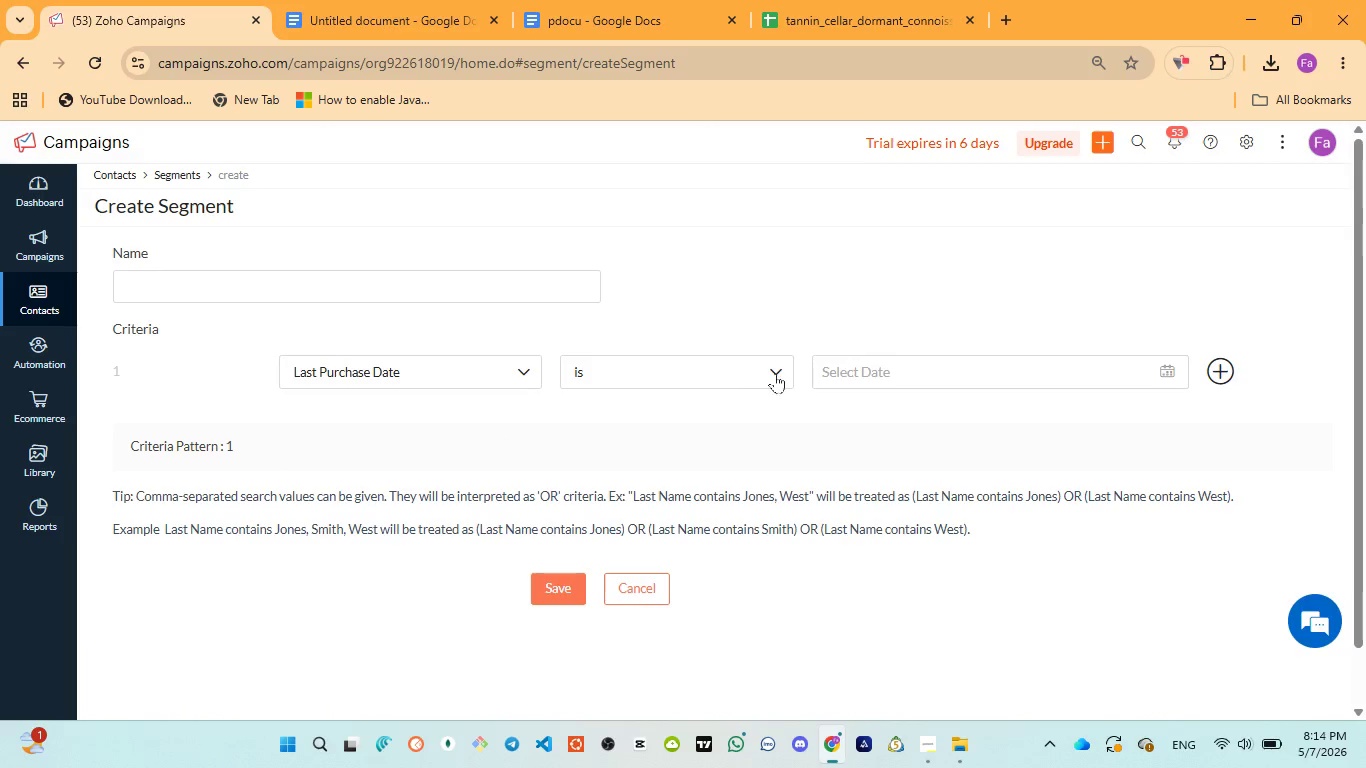 
left_click([915, 372])
 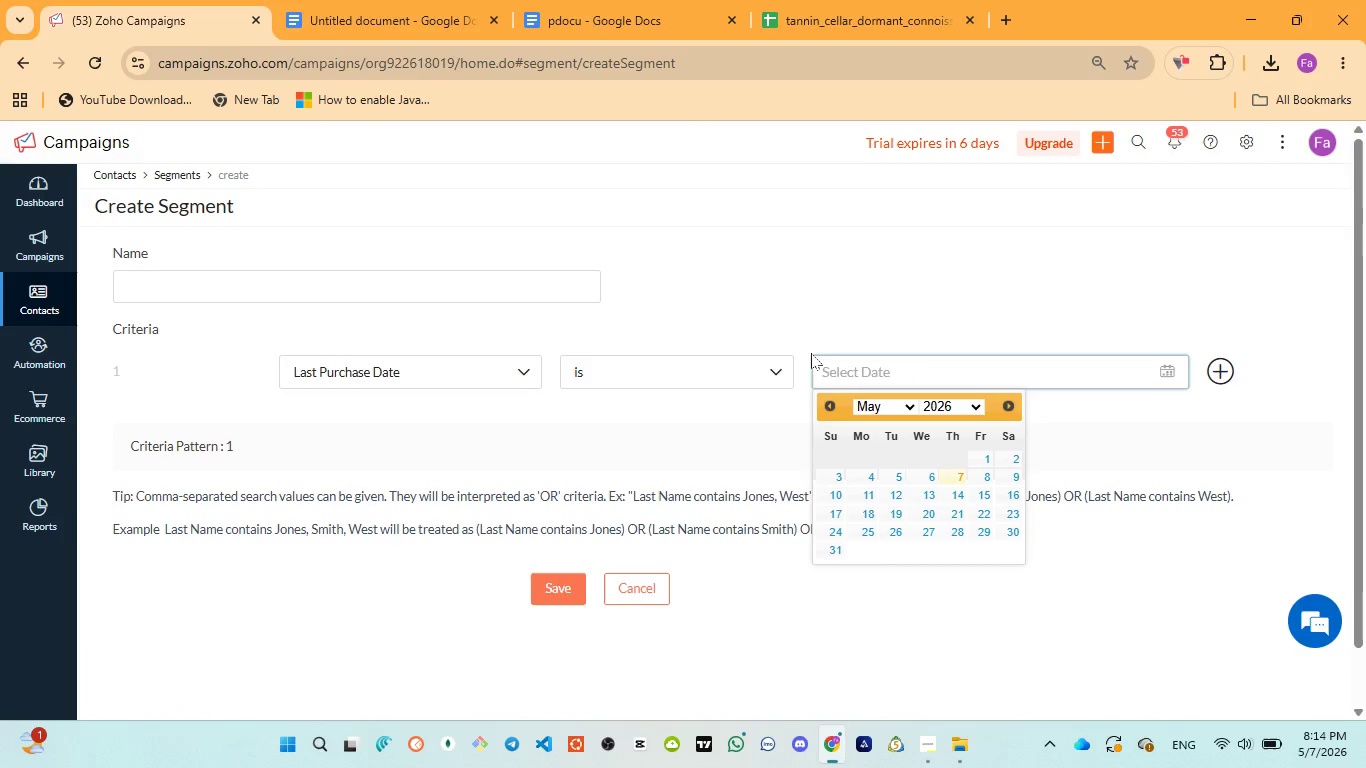 
left_click([585, 18])
 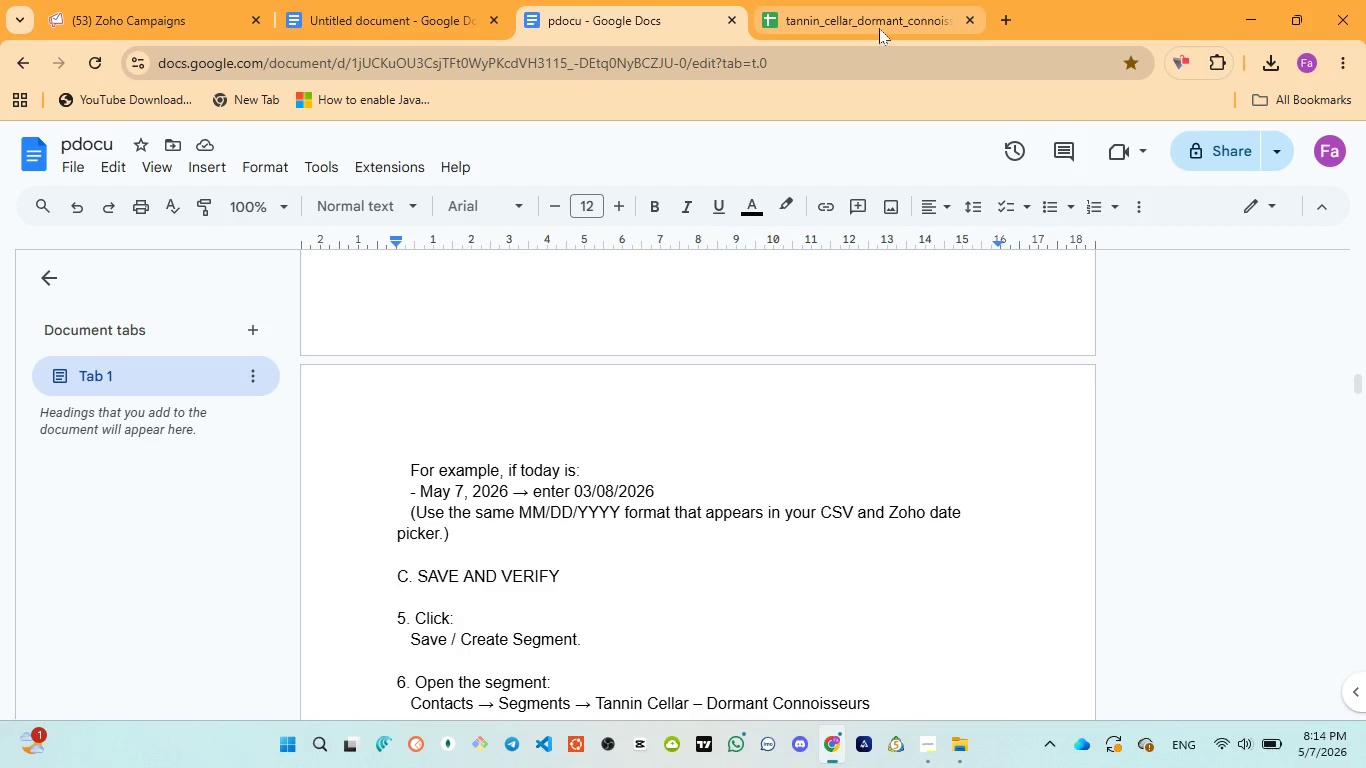 
wait(6.01)
 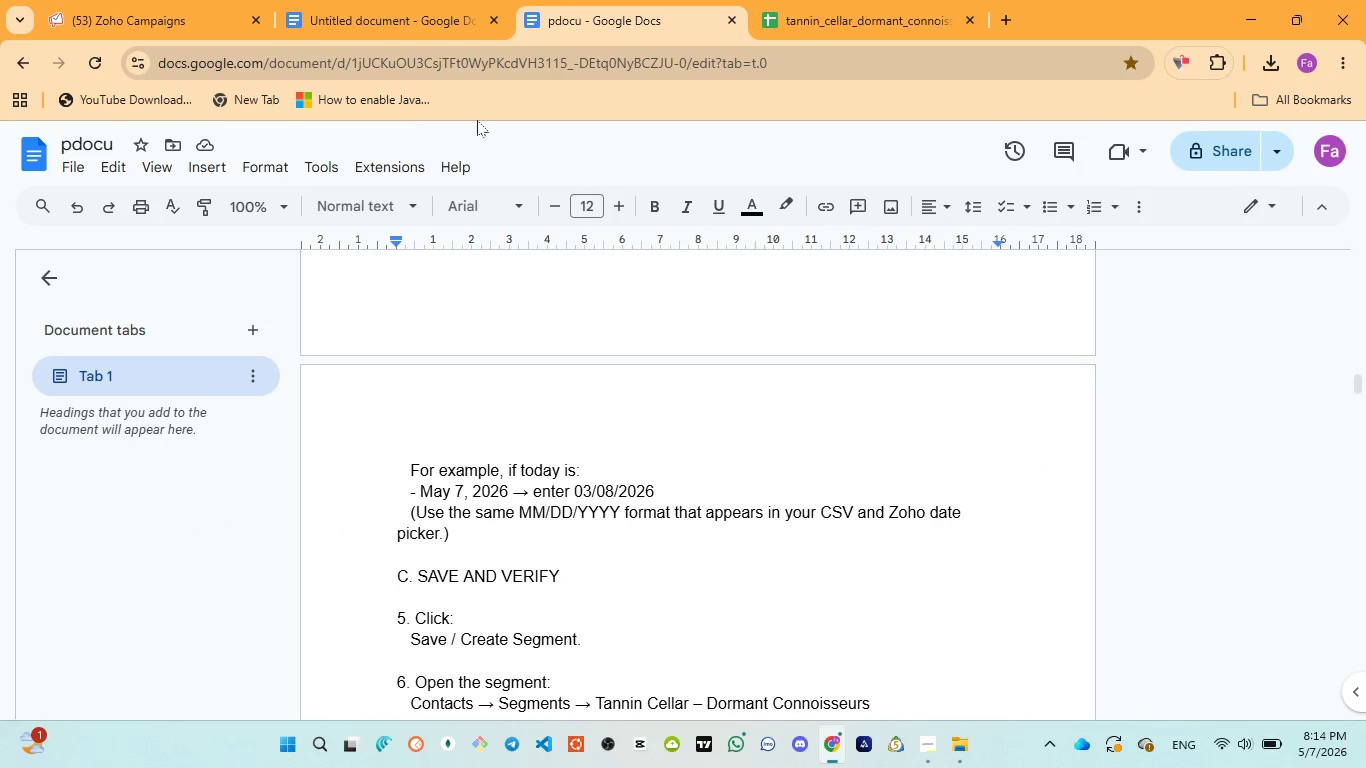 
left_click([107, 0])
 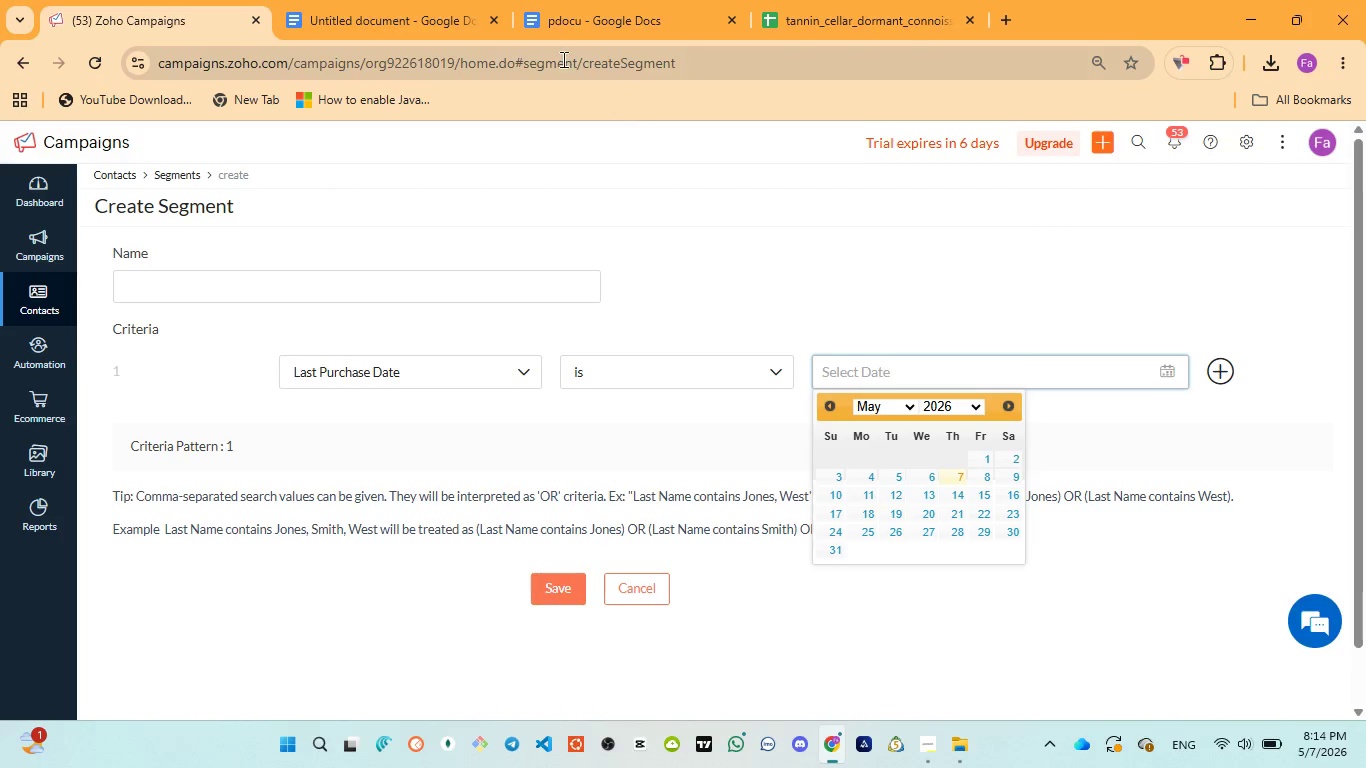 
left_click([544, 12])
 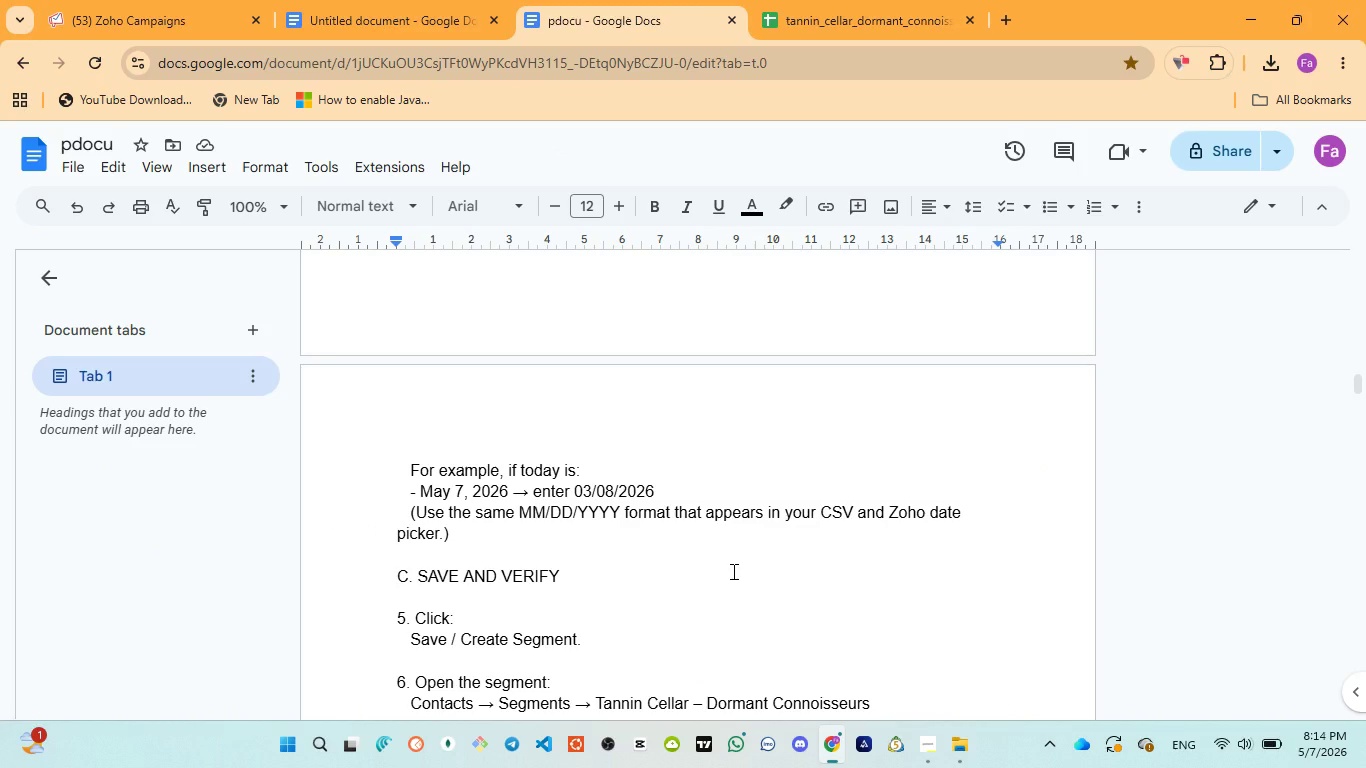 
wait(11.42)
 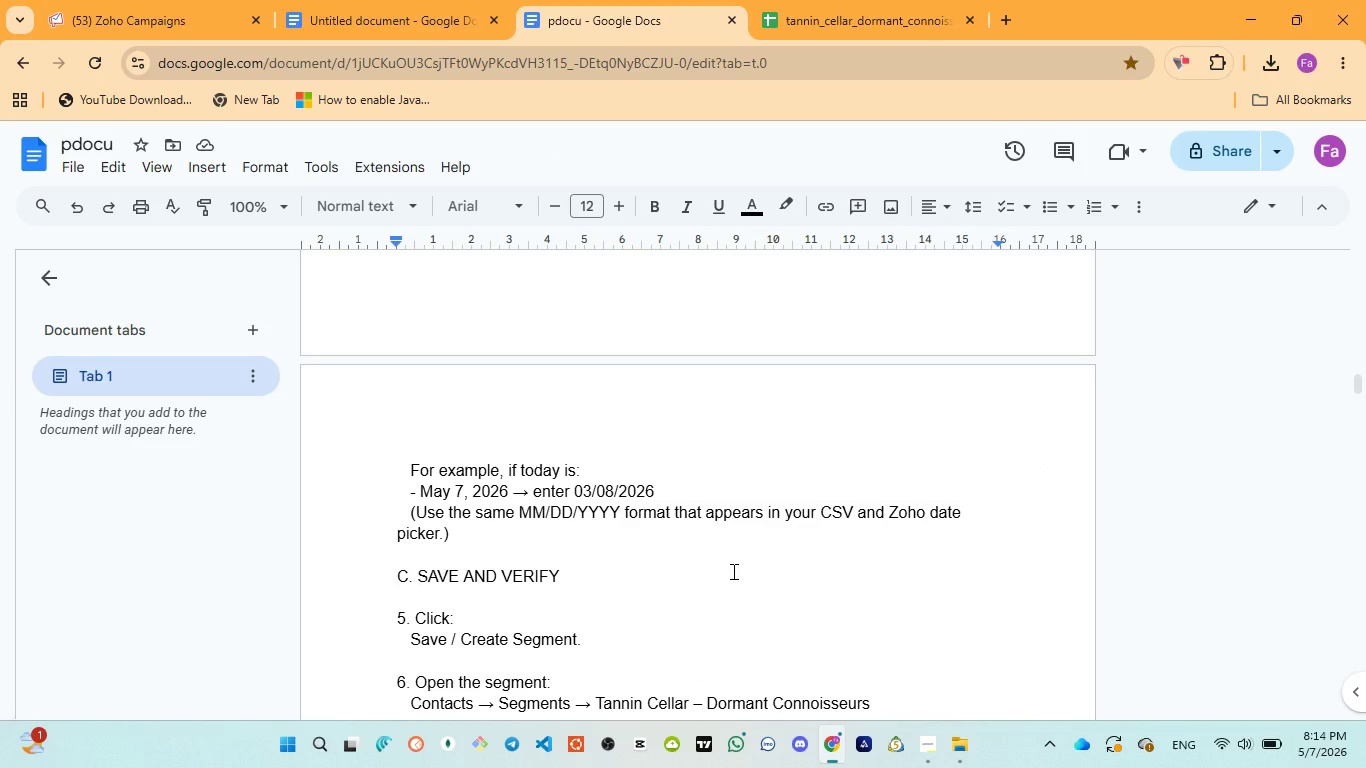 
left_click([144, 24])
 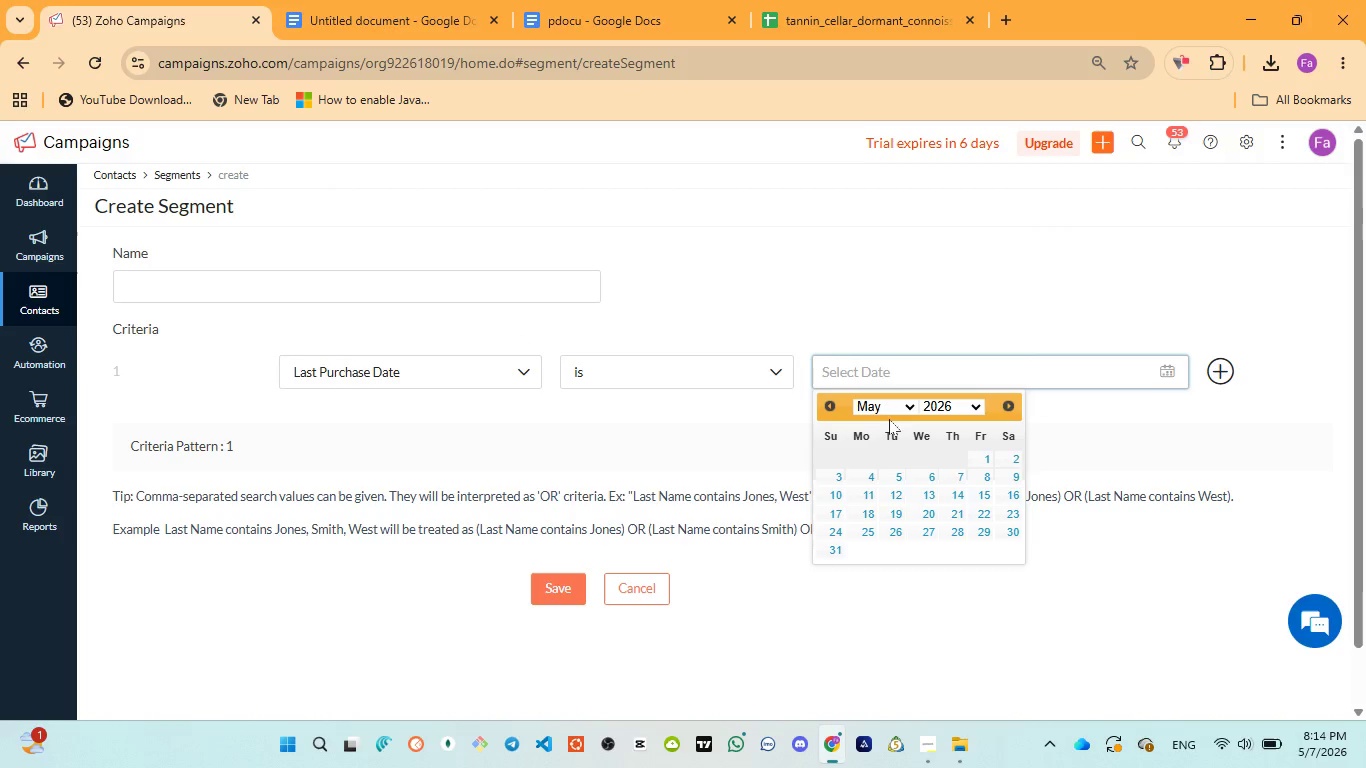 
left_click([905, 404])
 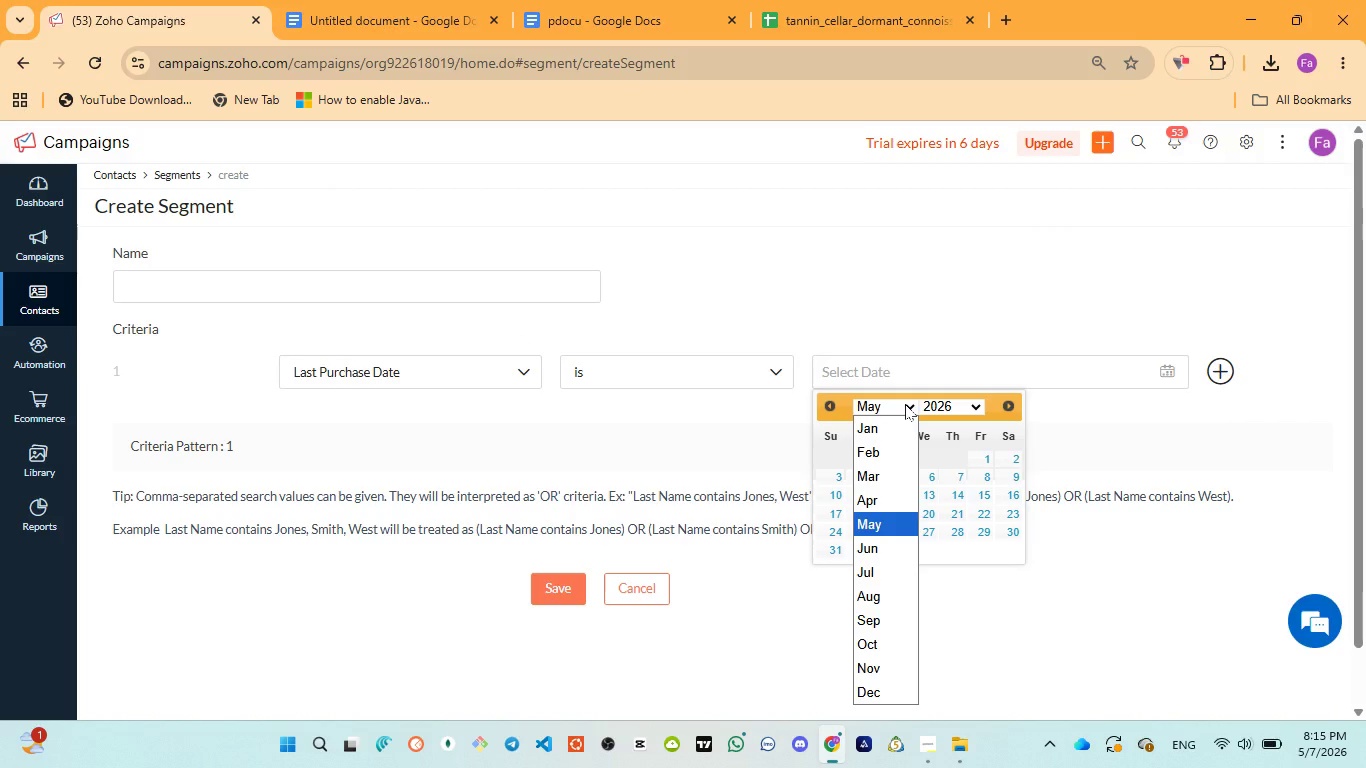 
left_click([905, 404])
 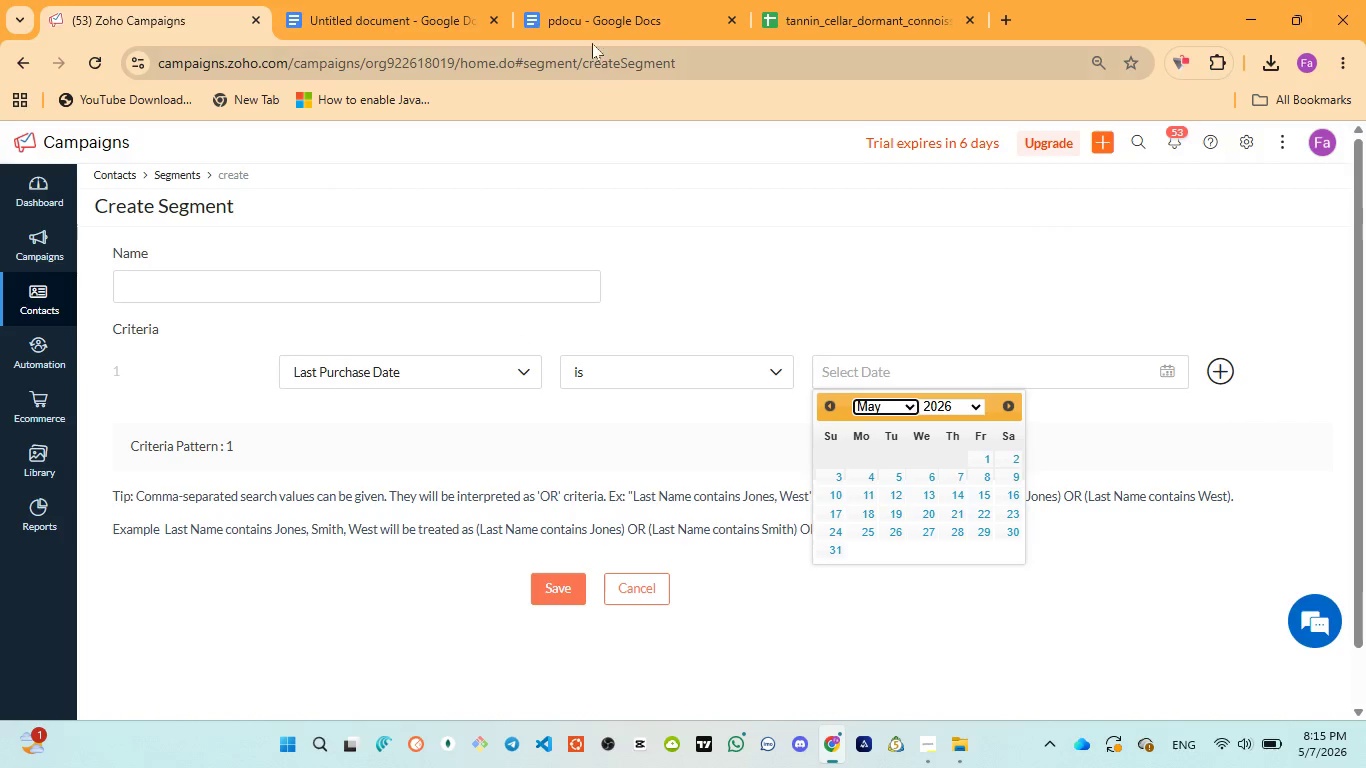 
left_click([575, 5])
 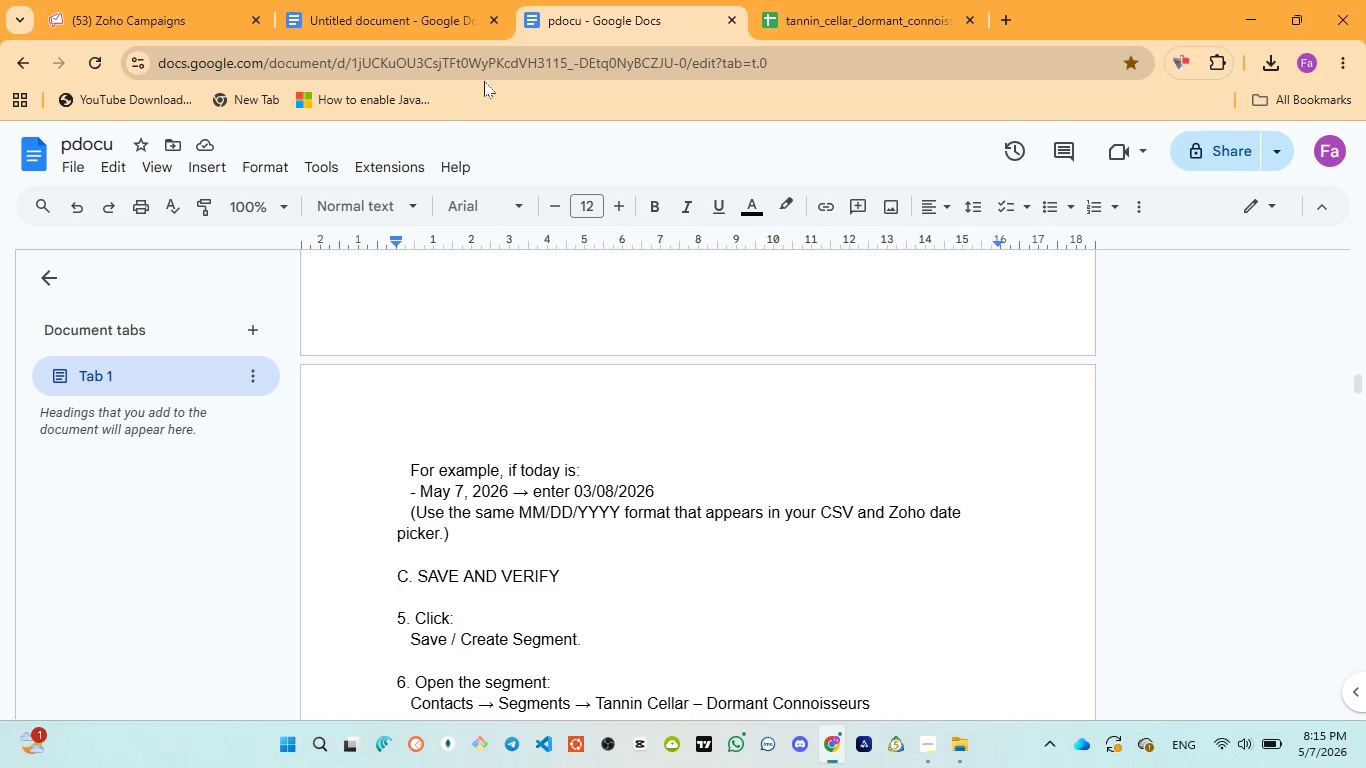 
wait(55.7)
 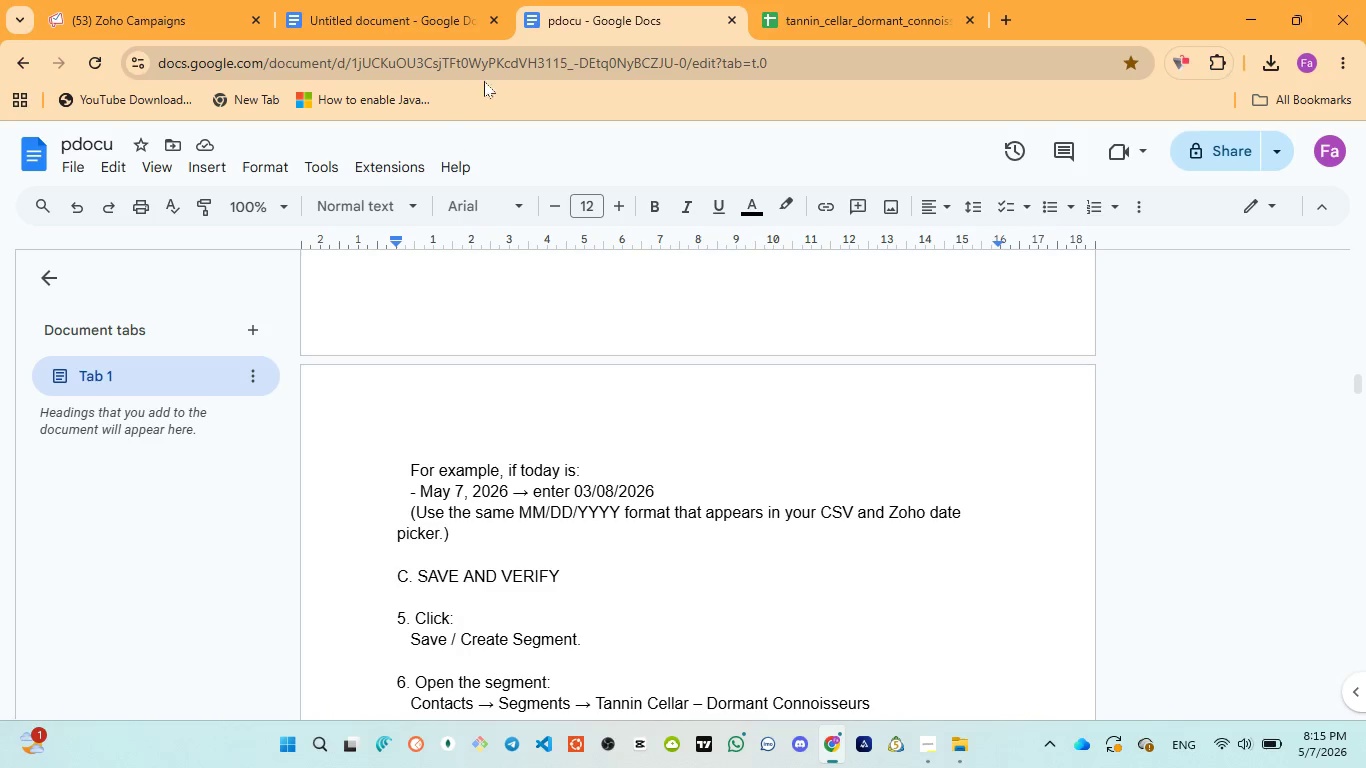 
scroll: coordinate [561, 534], scroll_direction: up, amount: 8.0
 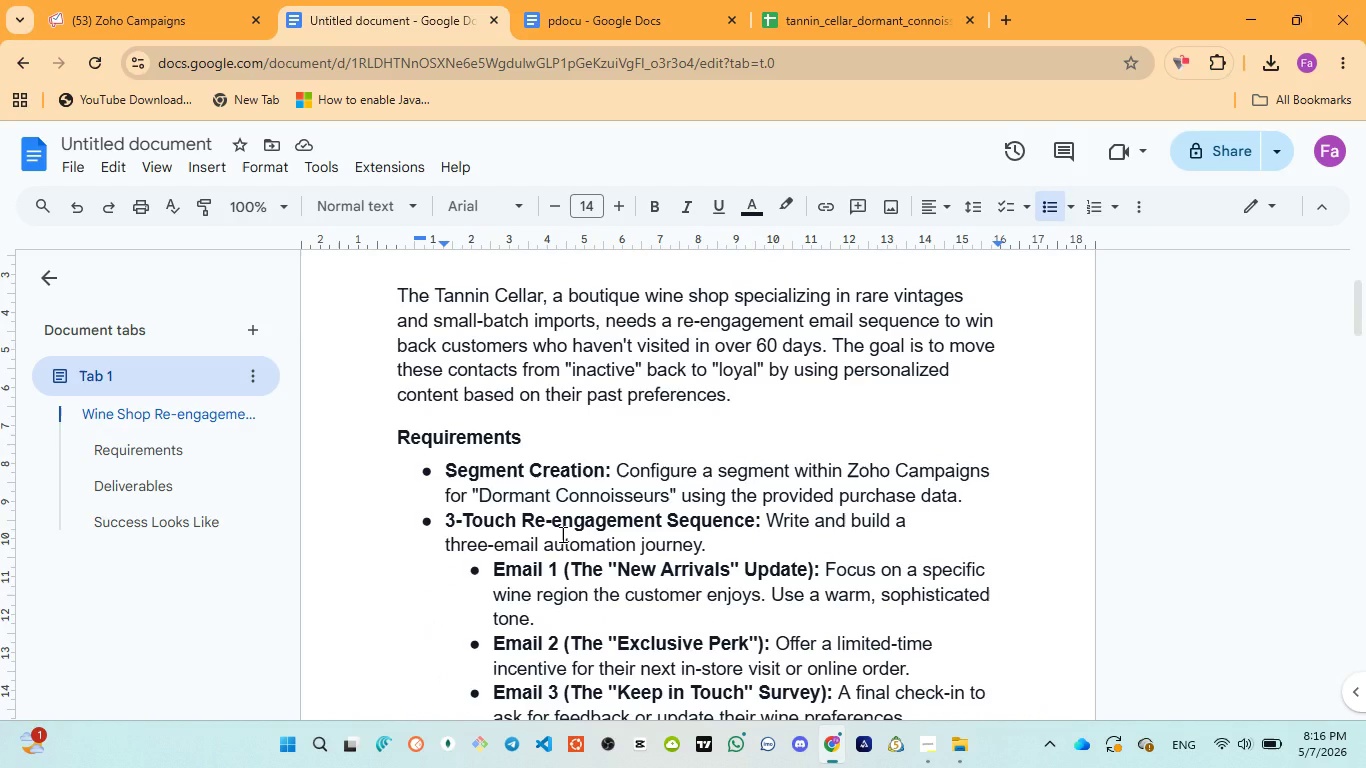 
scroll: coordinate [560, 534], scroll_direction: down, amount: 3.0
 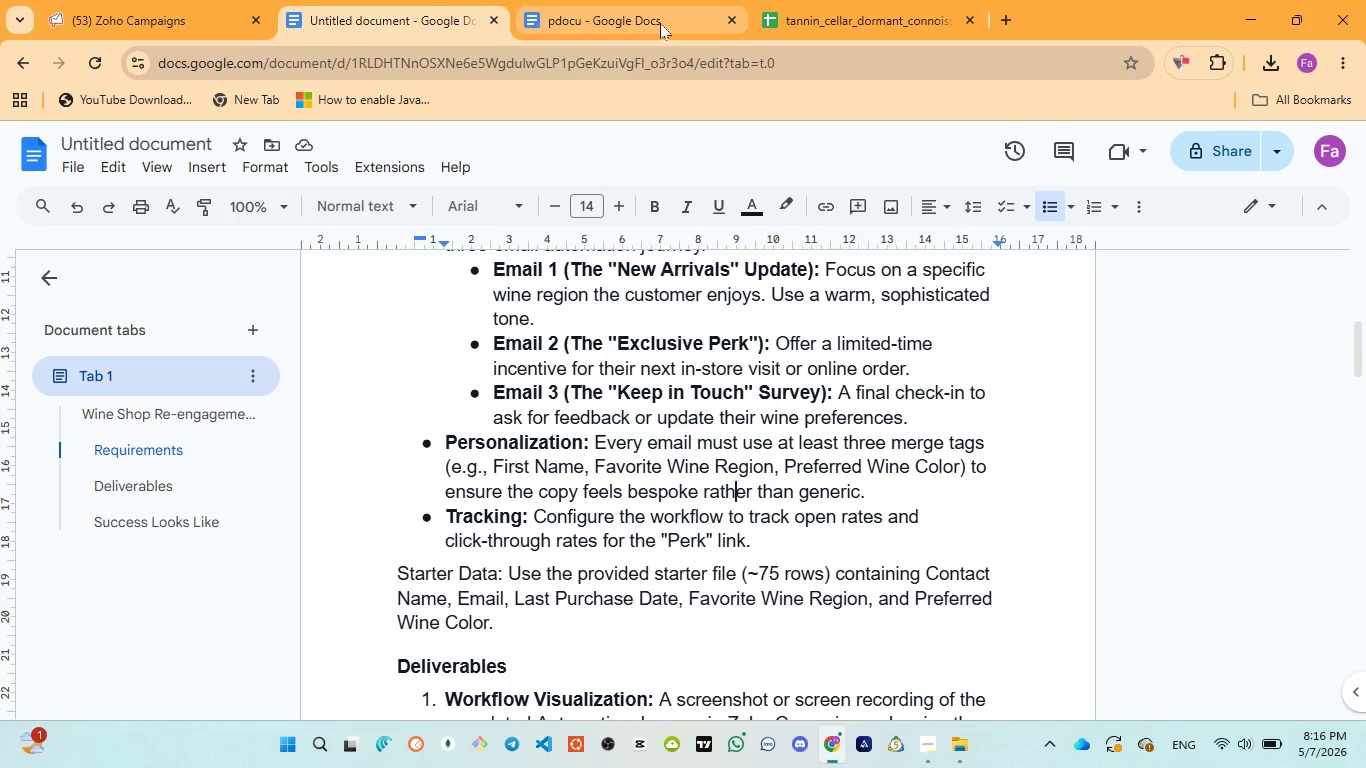 
left_click([659, 23])
 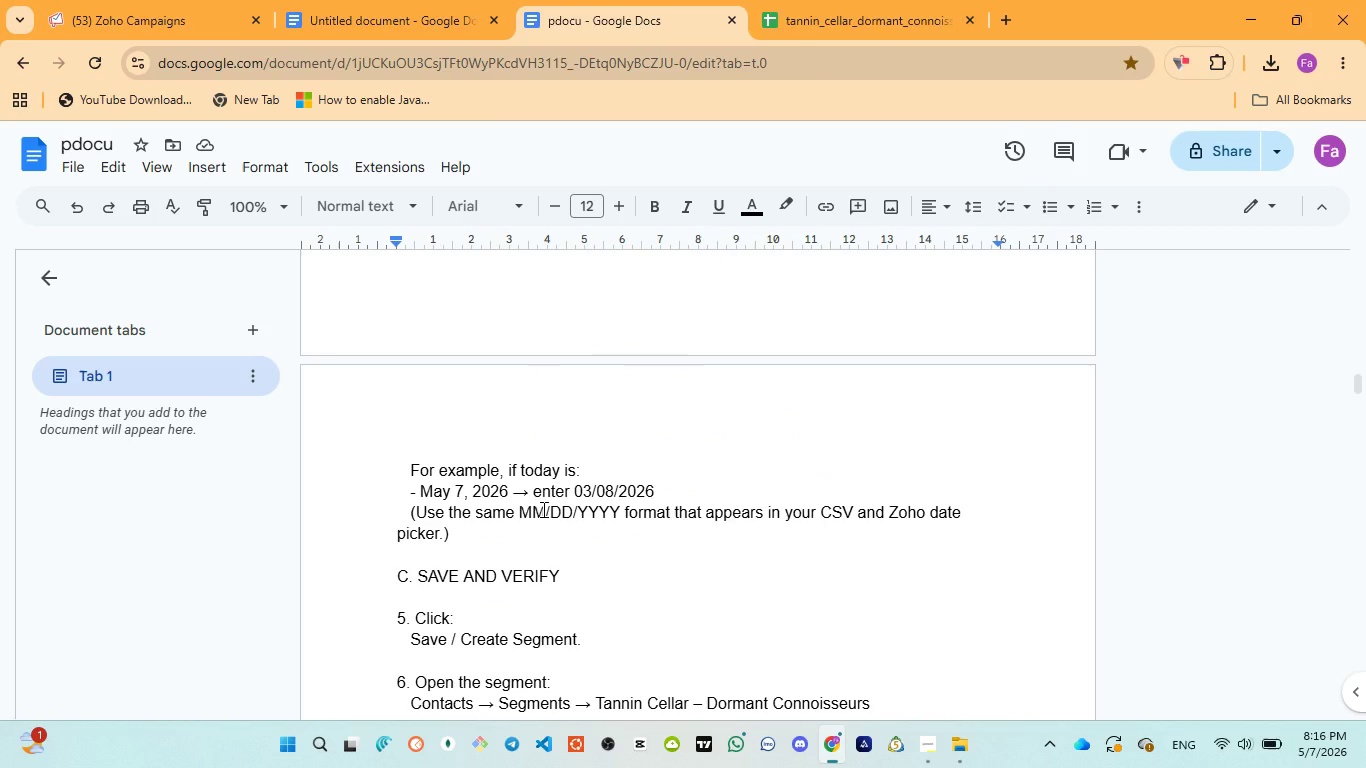 
scroll: coordinate [542, 509], scroll_direction: up, amount: 1.0
 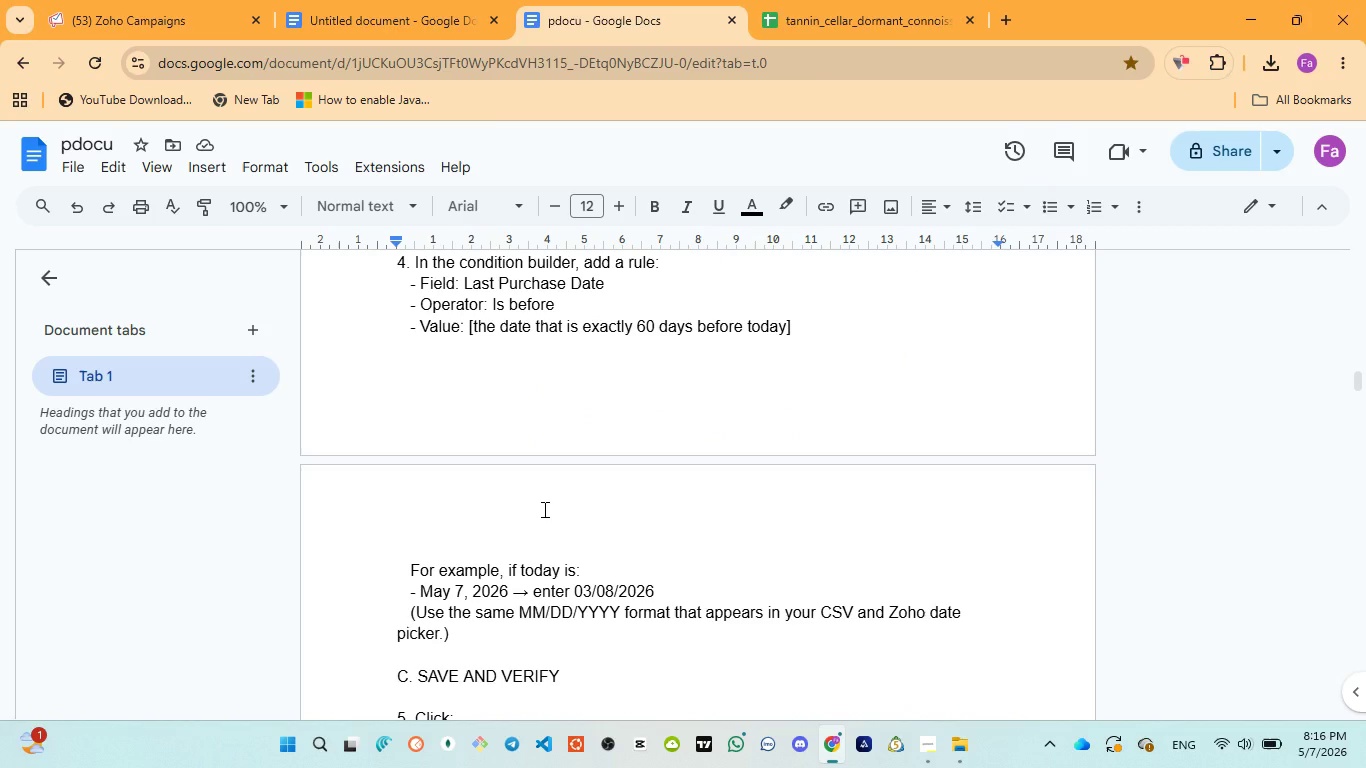 
scroll: coordinate [543, 509], scroll_direction: down, amount: 1.0
 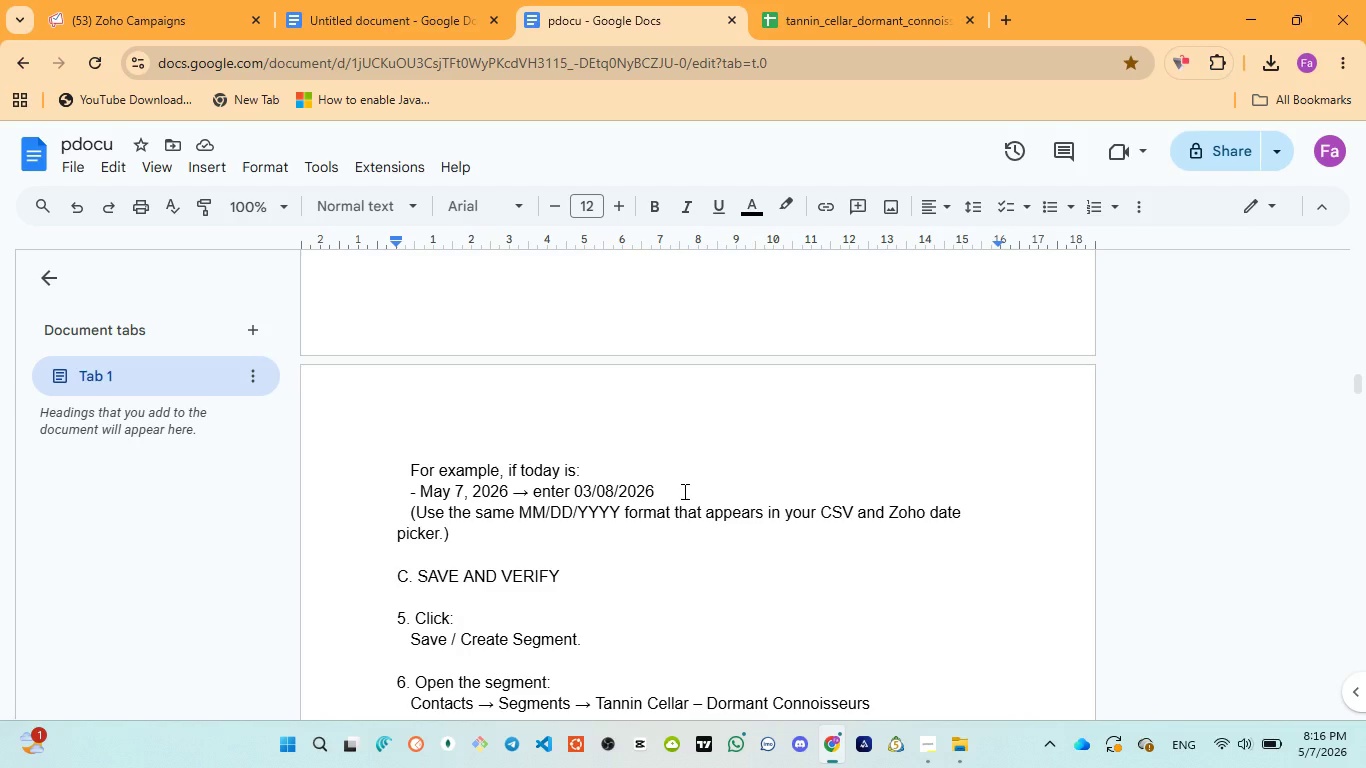 
wait(34.22)
 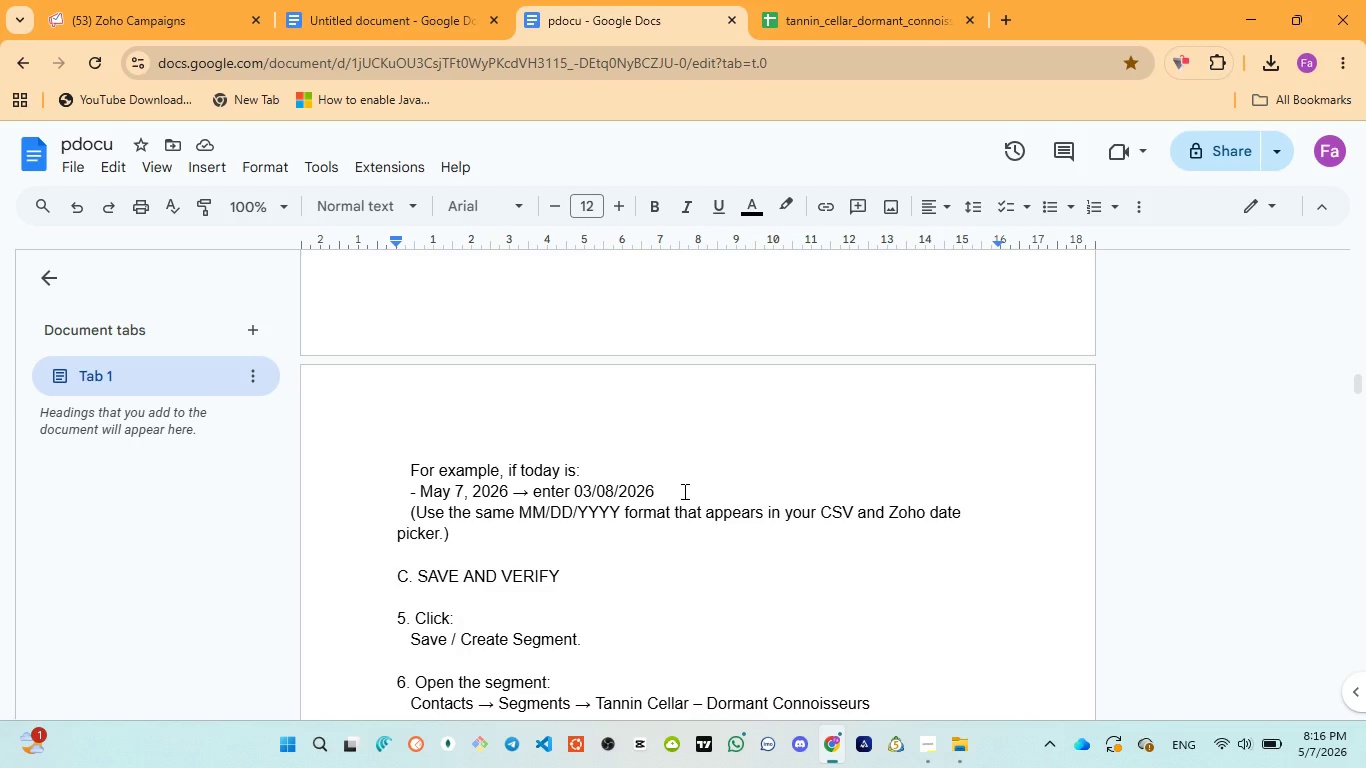 
scroll: coordinate [683, 491], scroll_direction: down, amount: 1.0
 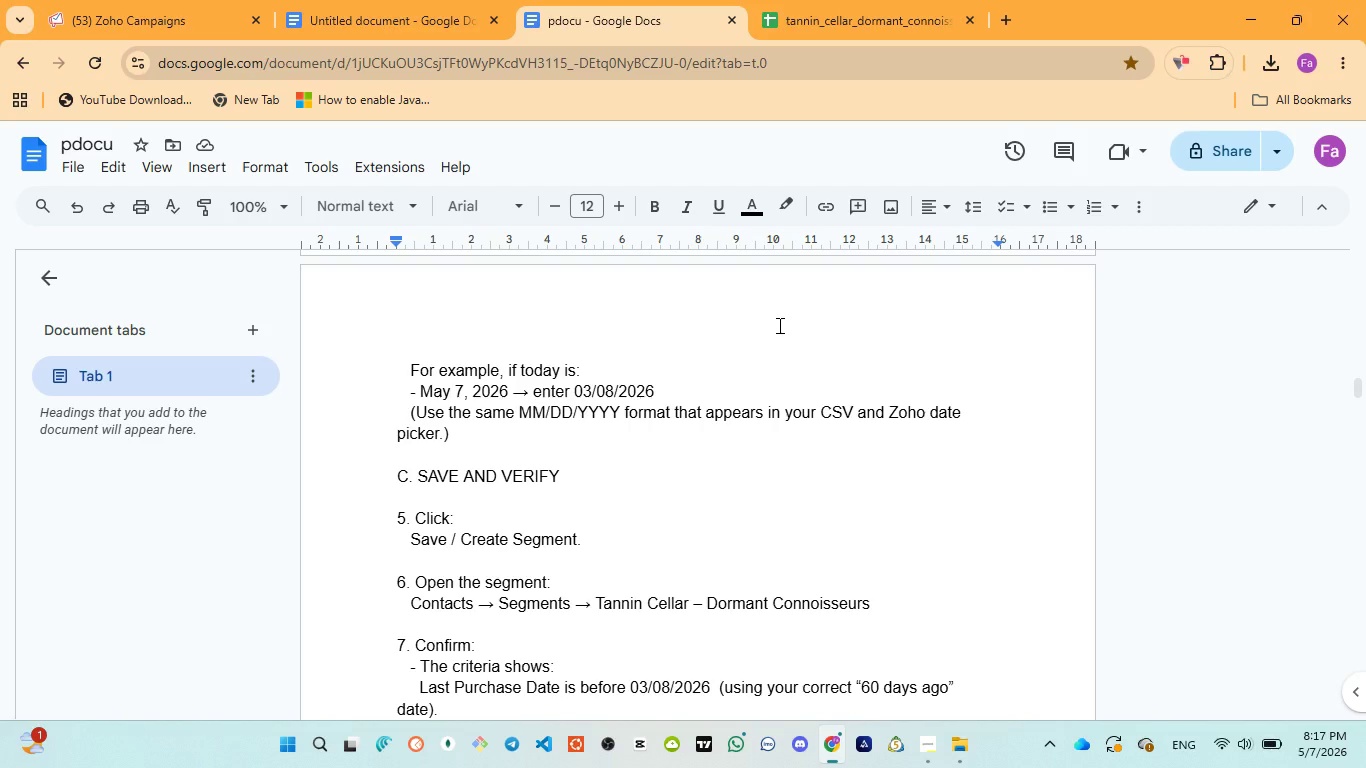 
wait(29.71)
 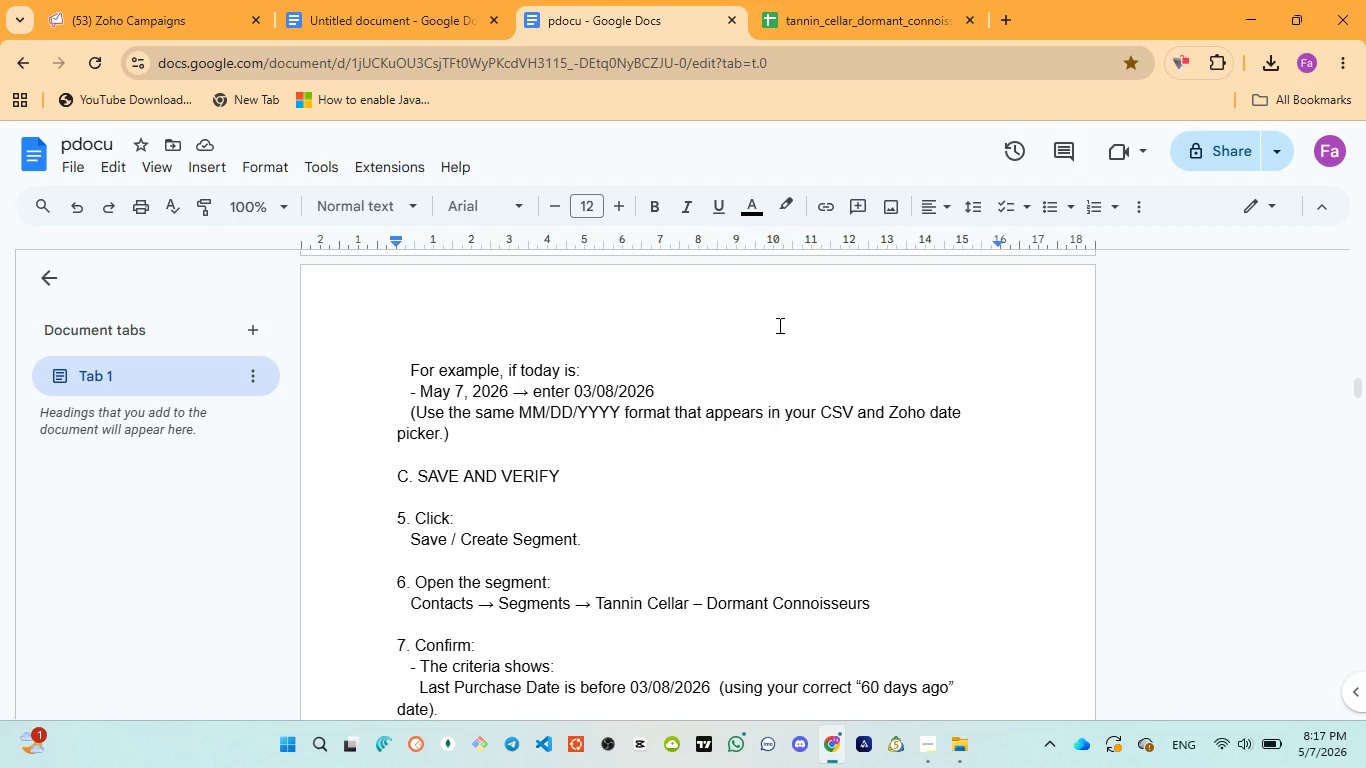 
left_click([173, 17])
 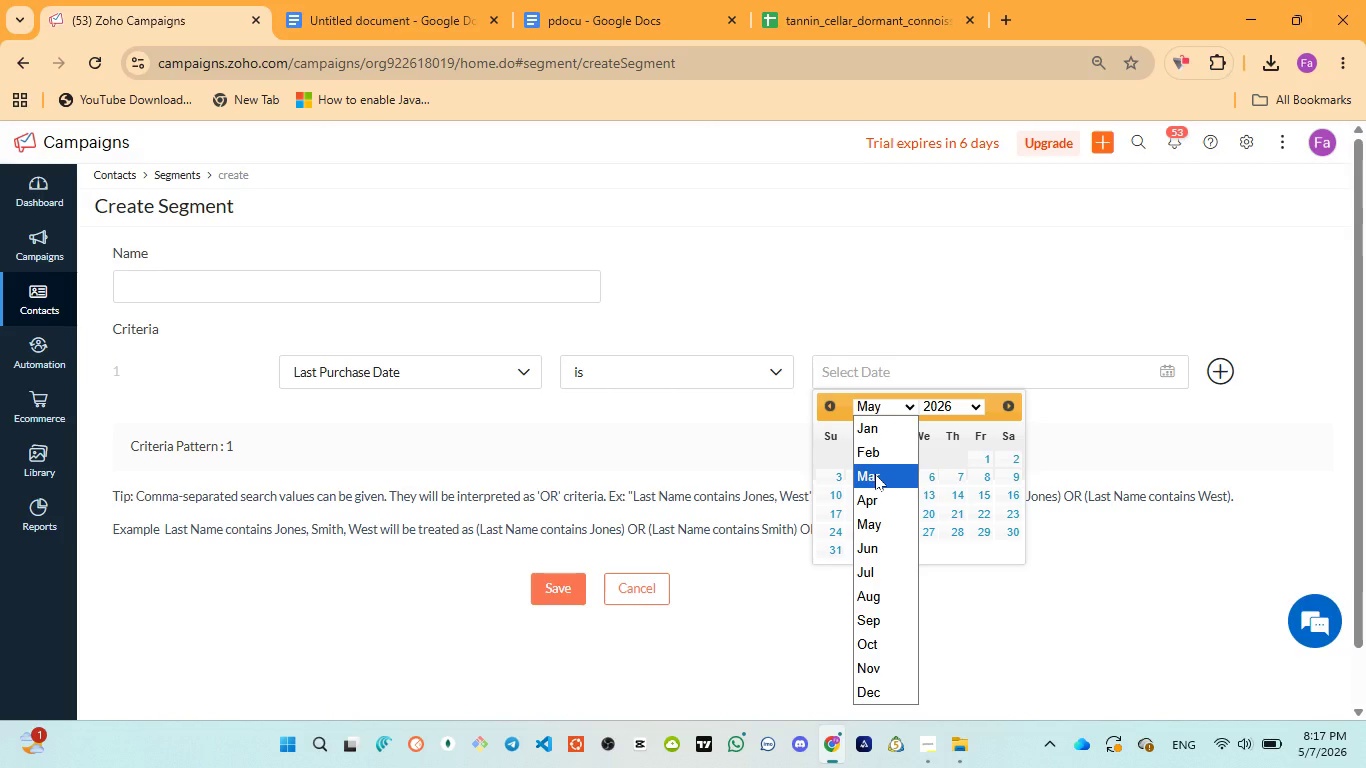 
wait(12.8)
 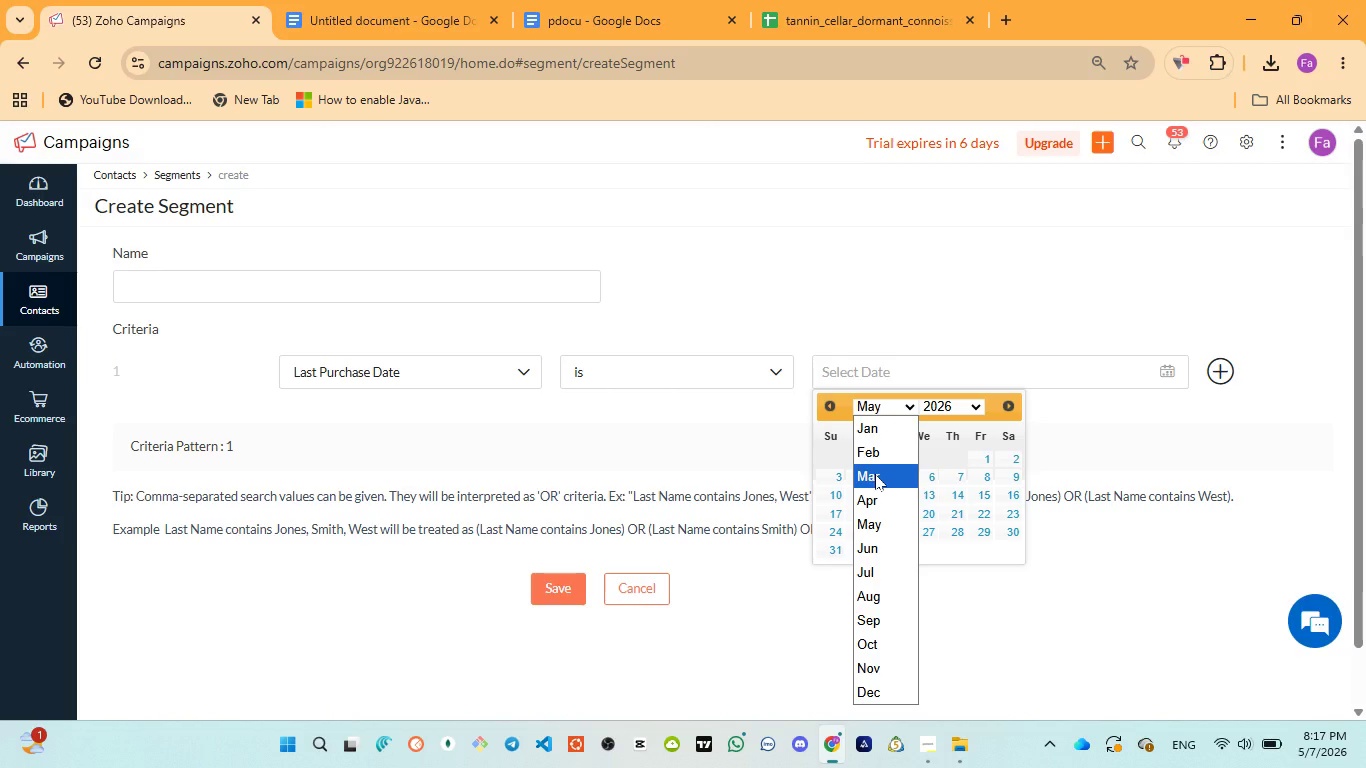 
left_click([539, 13])
 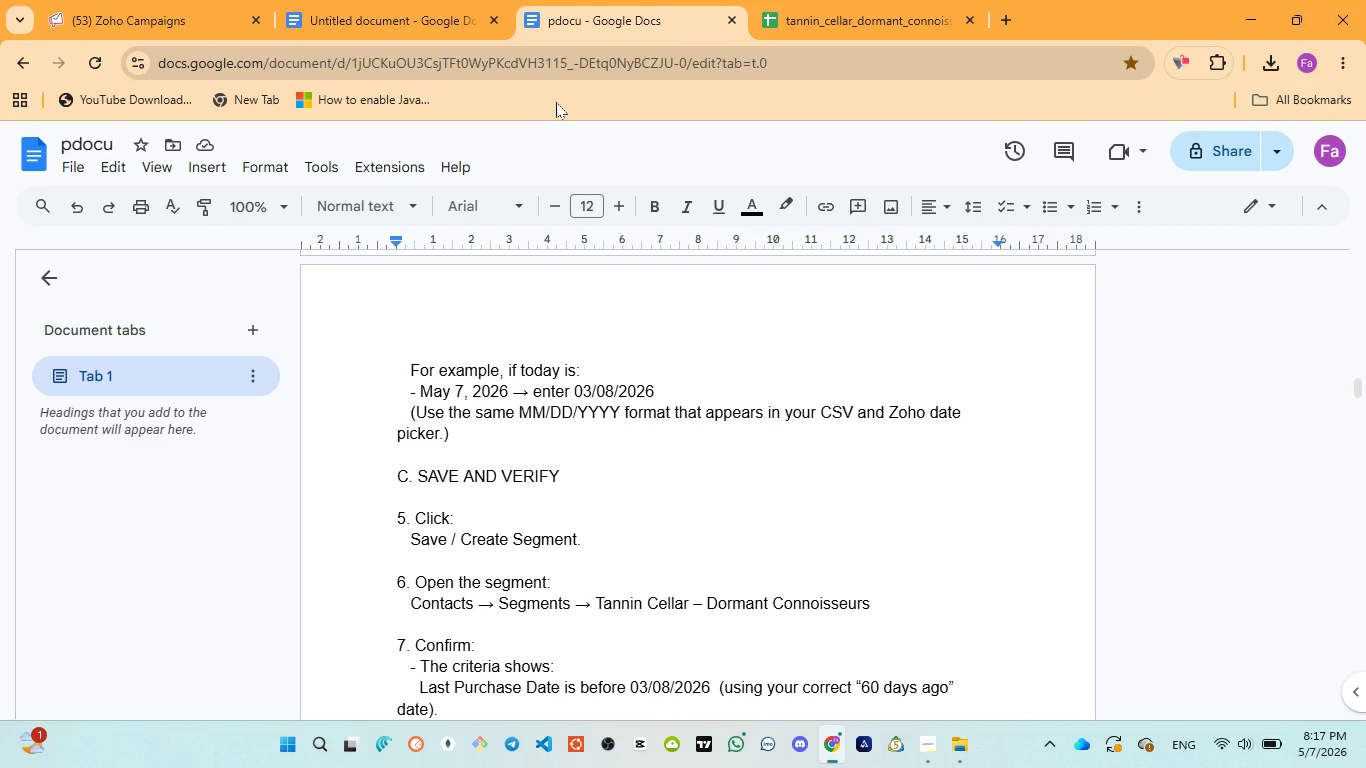 
wait(7.3)
 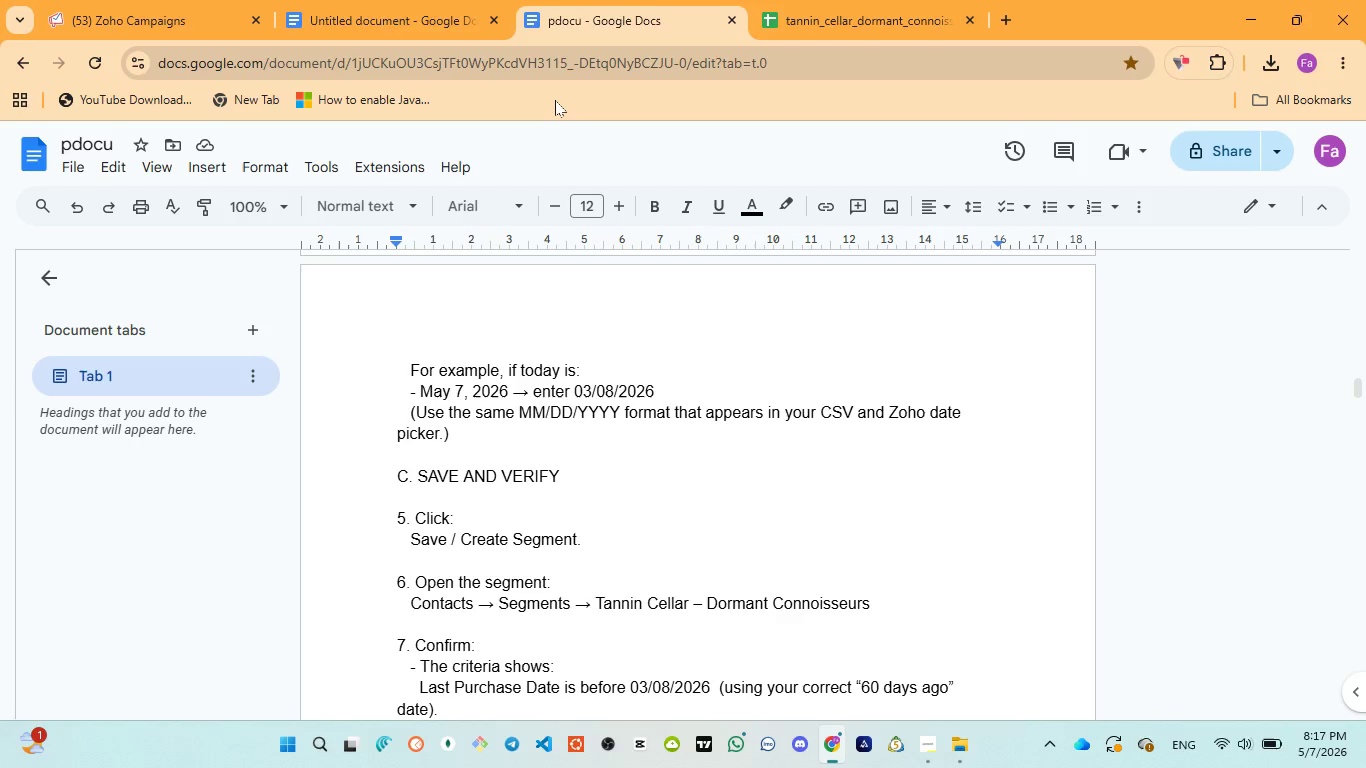 
left_click([97, 8])
 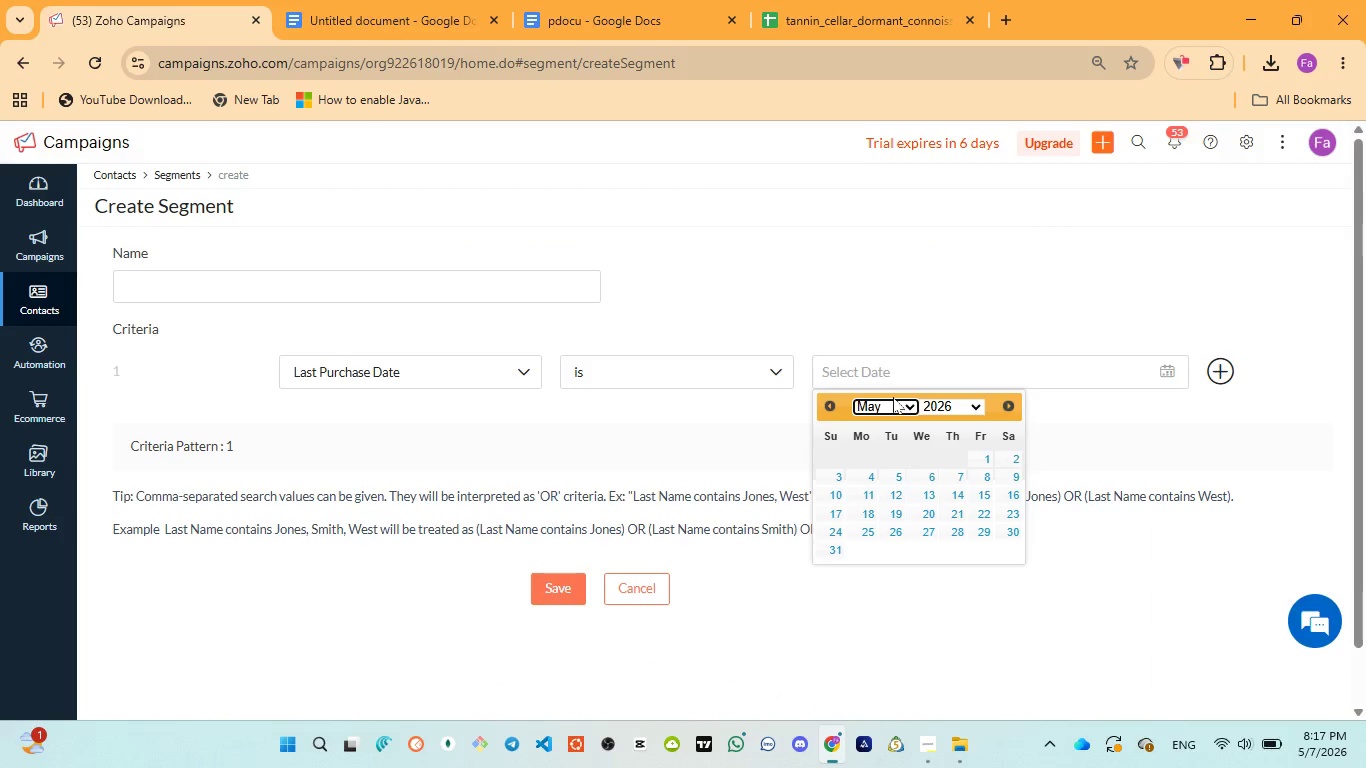 
left_click([890, 408])
 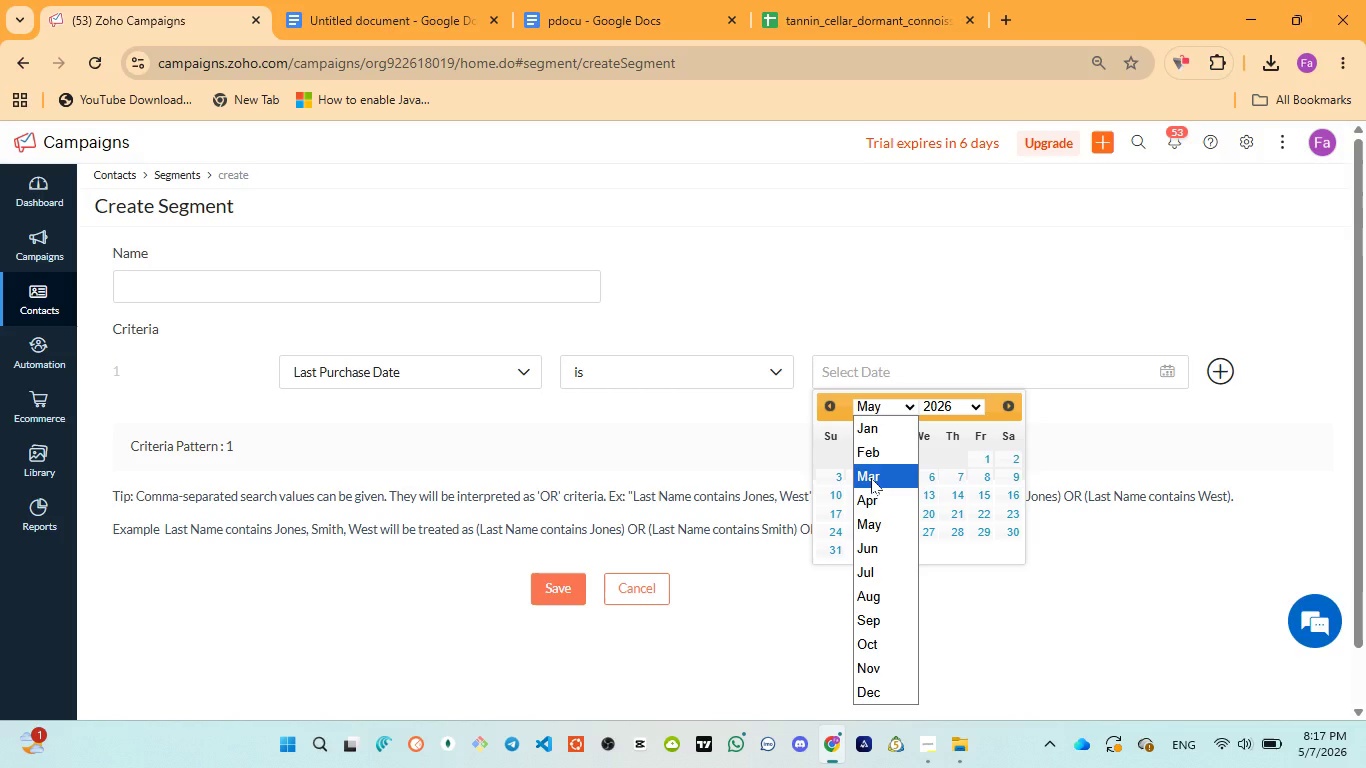 
left_click([871, 477])
 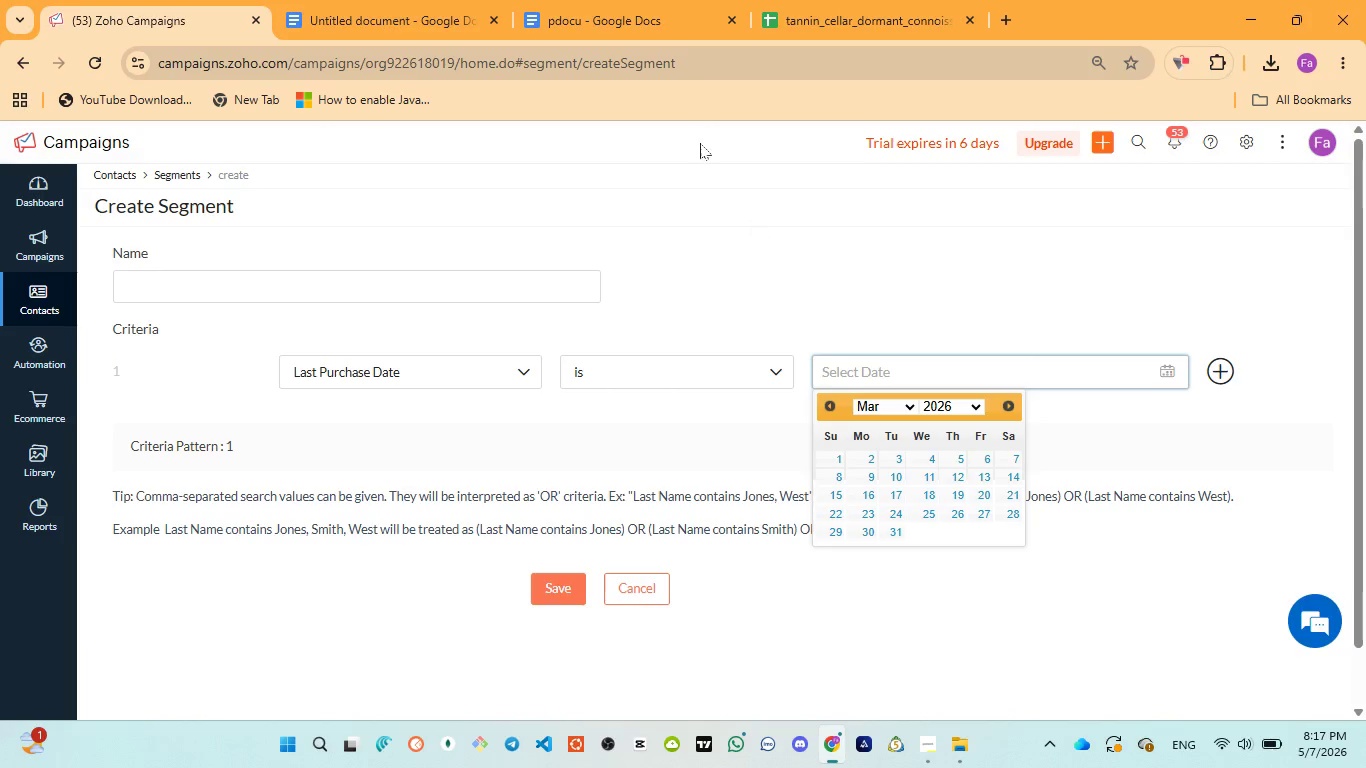 
left_click([578, 2])
 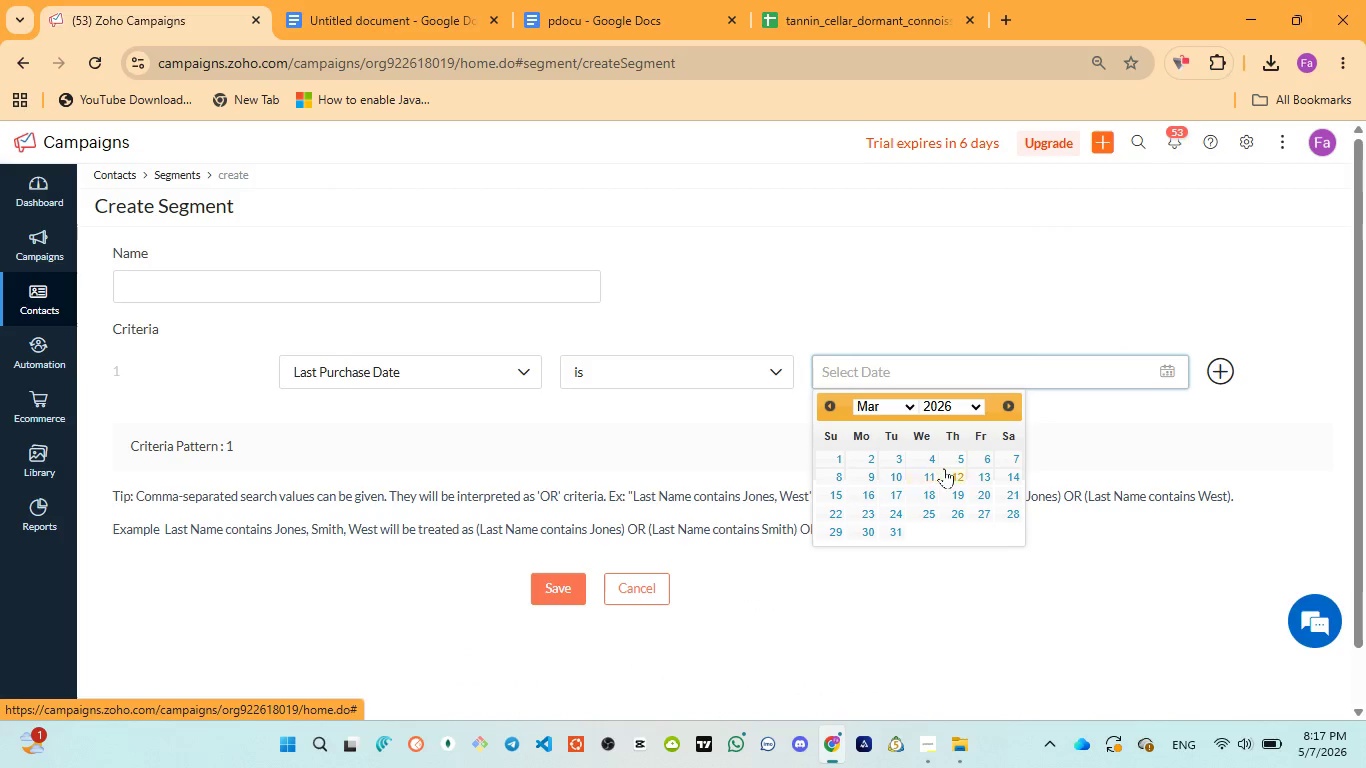 
wait(5.97)
 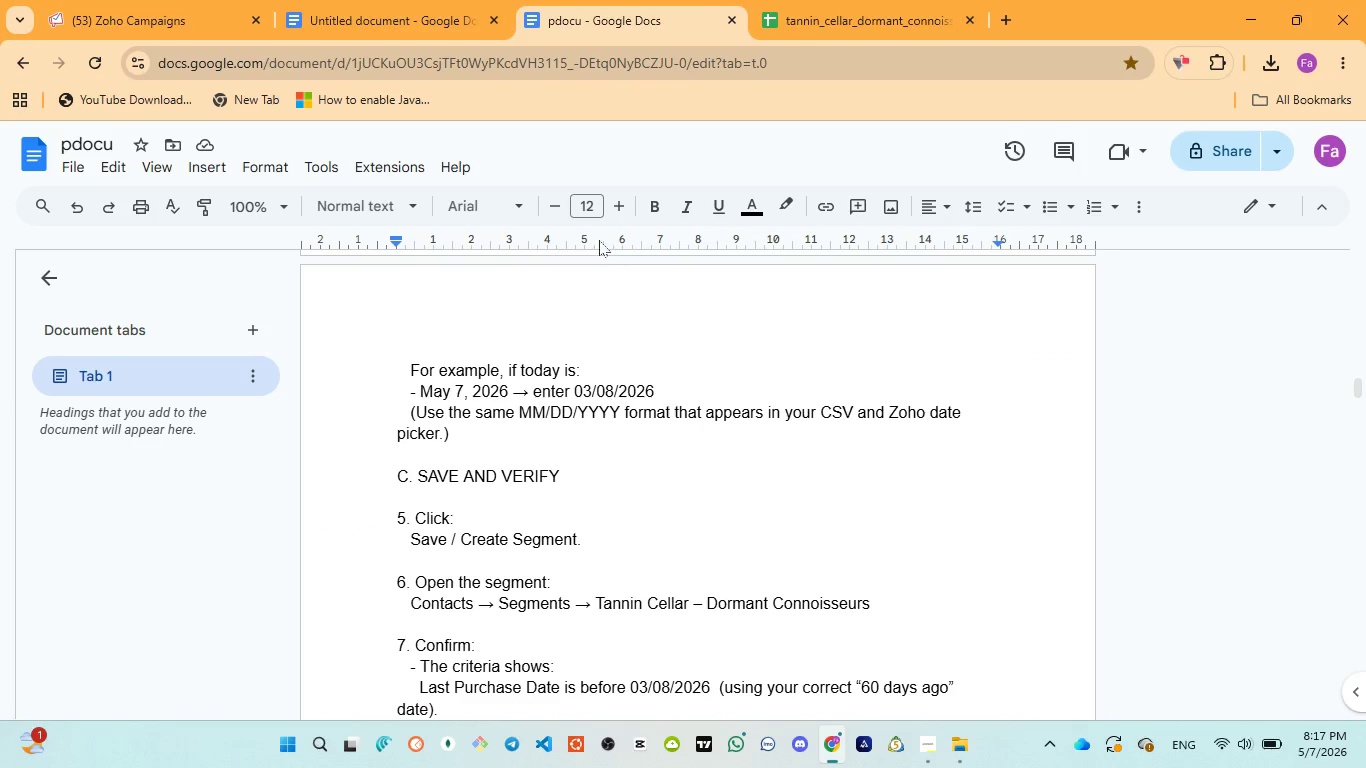 
left_click([824, 470])
 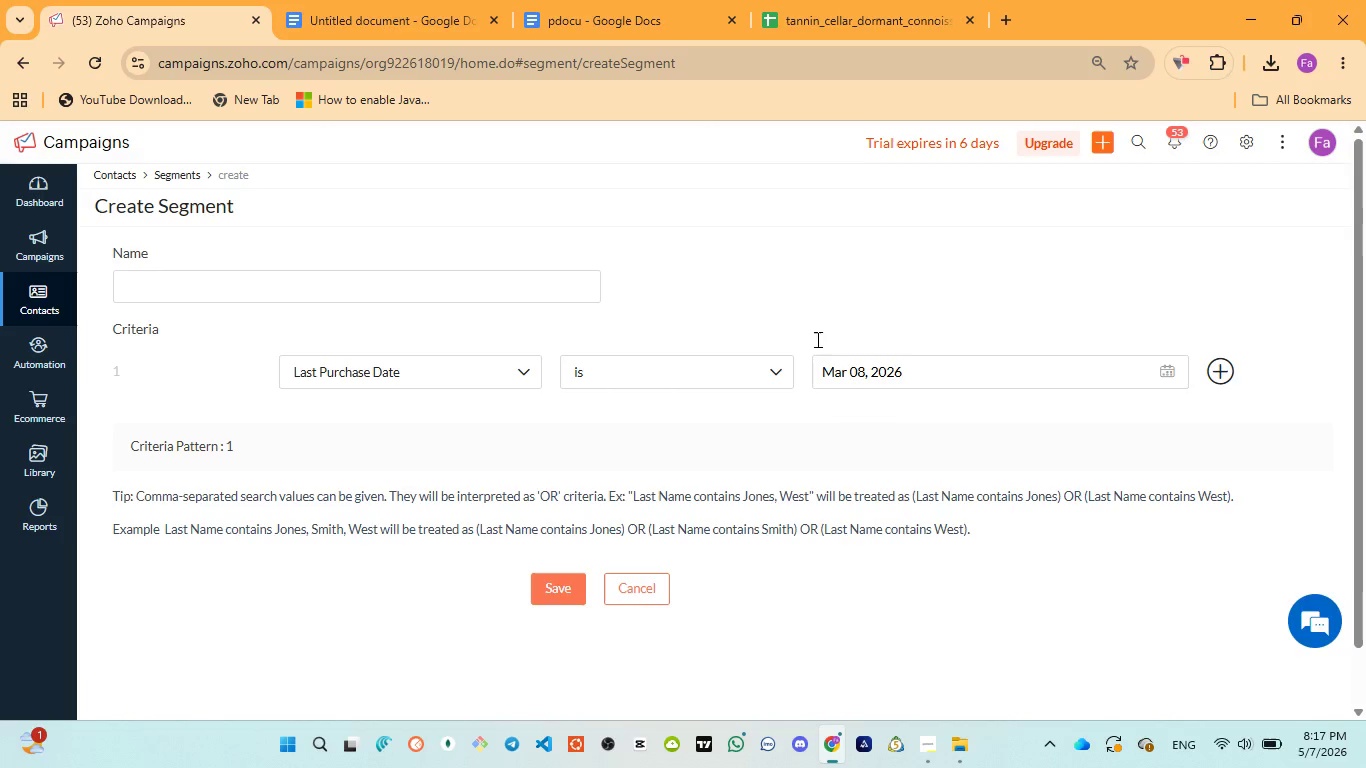 
left_click([596, 18])
 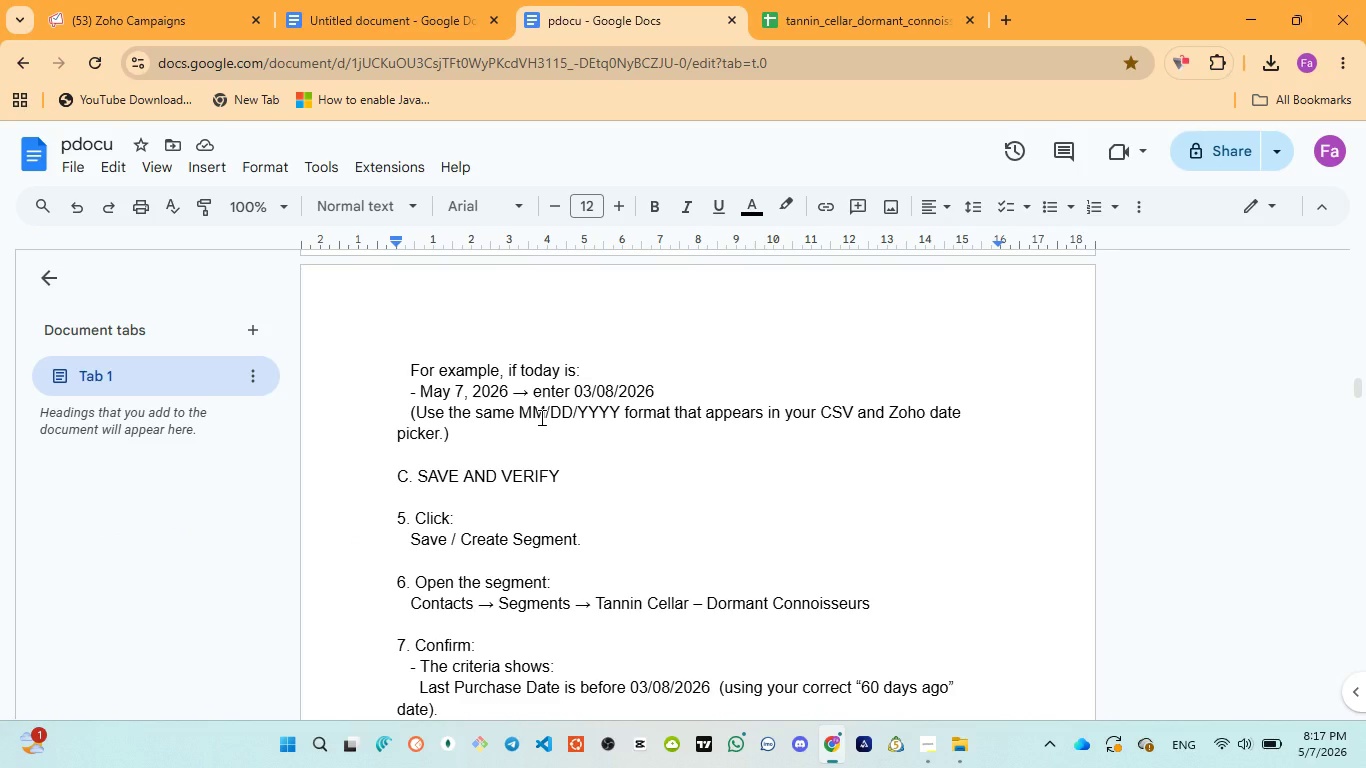 
scroll: coordinate [540, 418], scroll_direction: down, amount: 3.0
 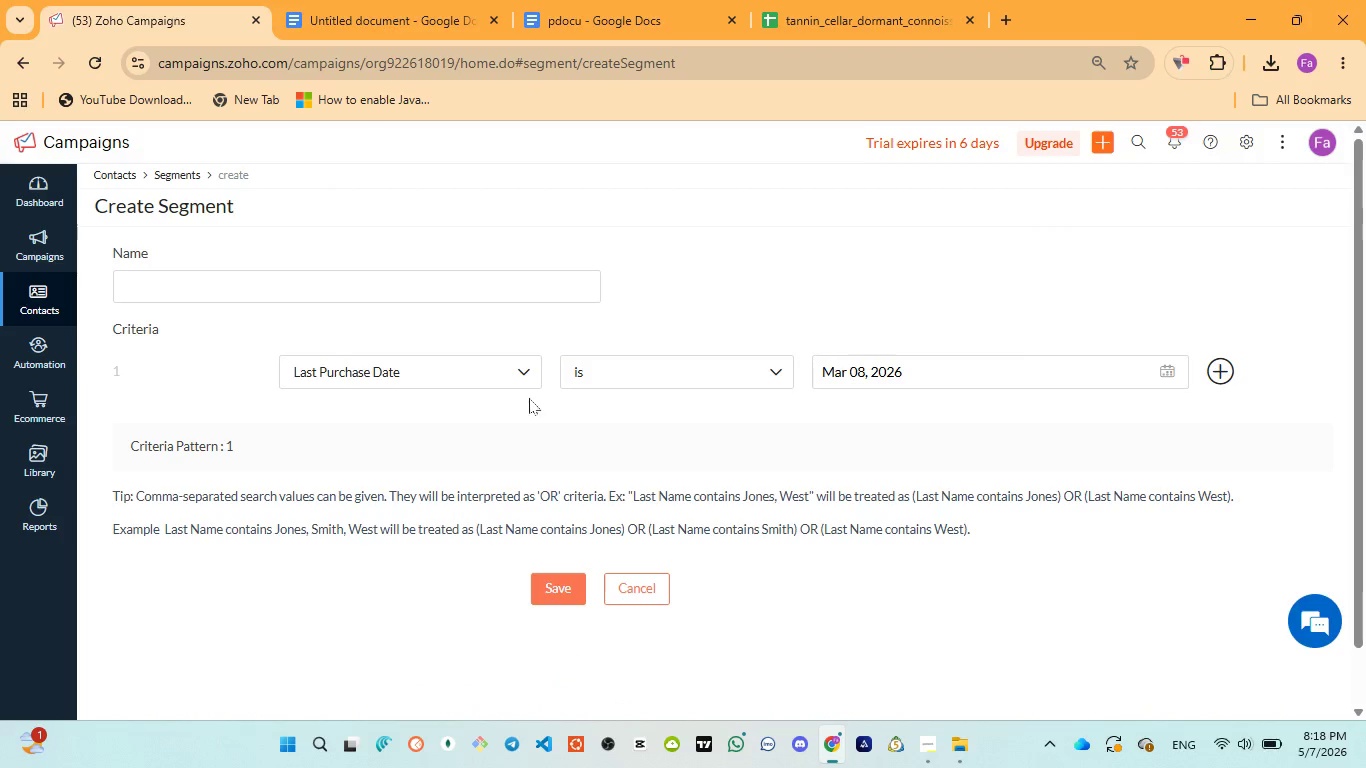 
wait(12.1)
 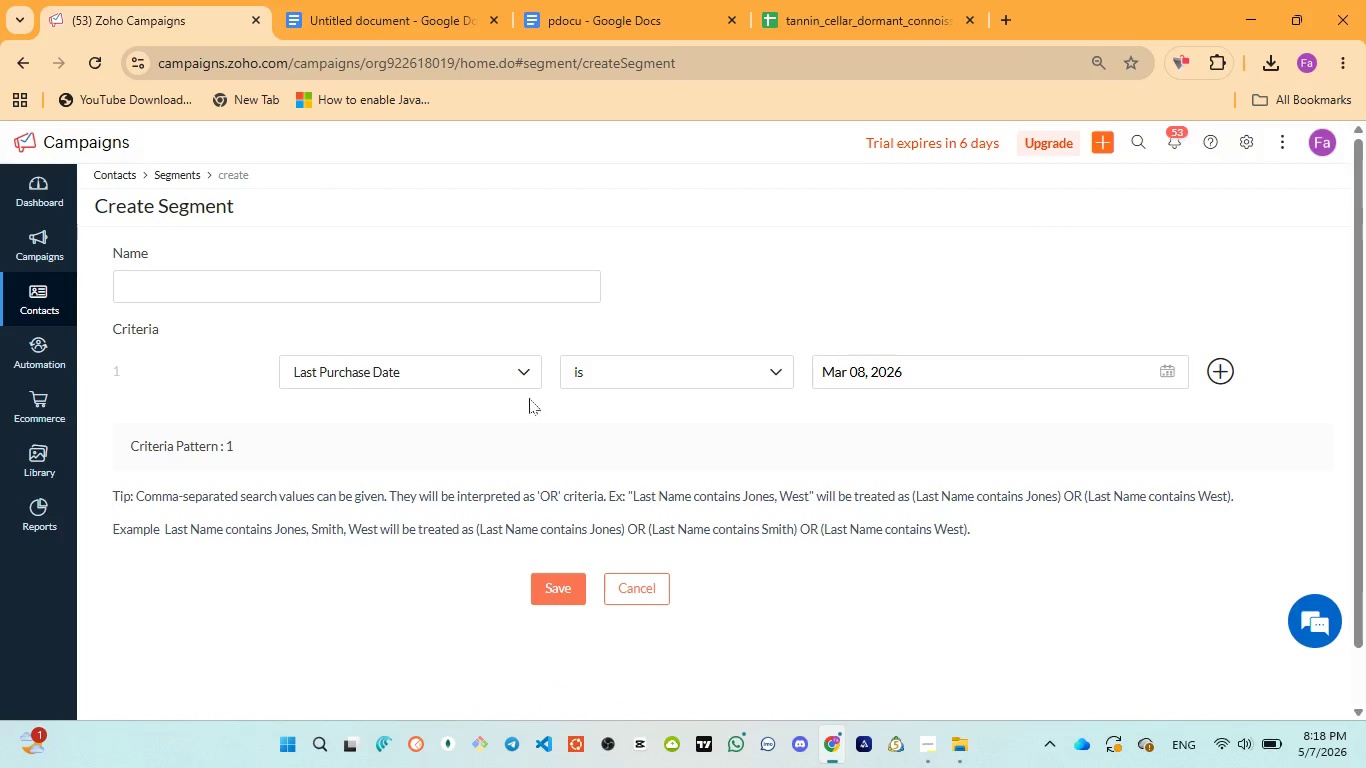 
scroll: coordinate [465, 396], scroll_direction: up, amount: 5.0
 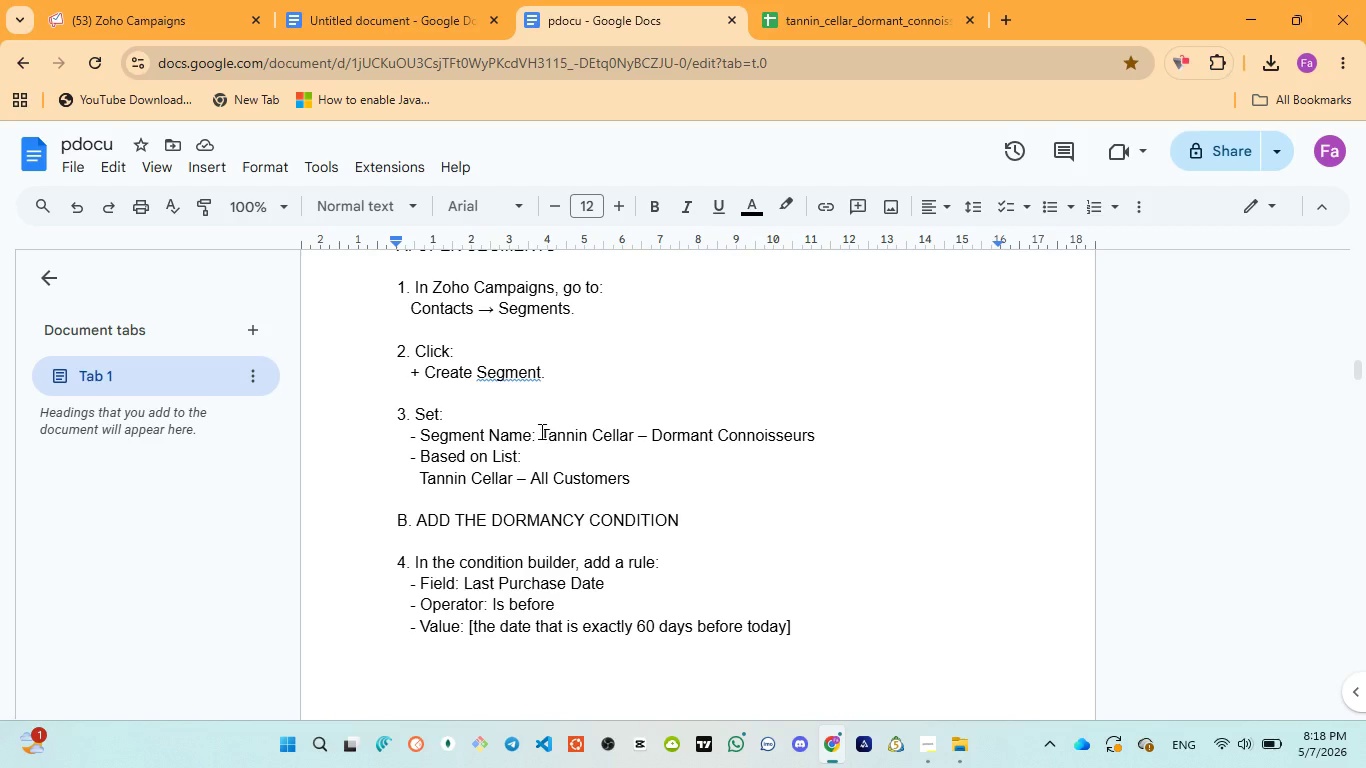 
left_click_drag(start_coordinate=[542, 431], to_coordinate=[840, 446])
 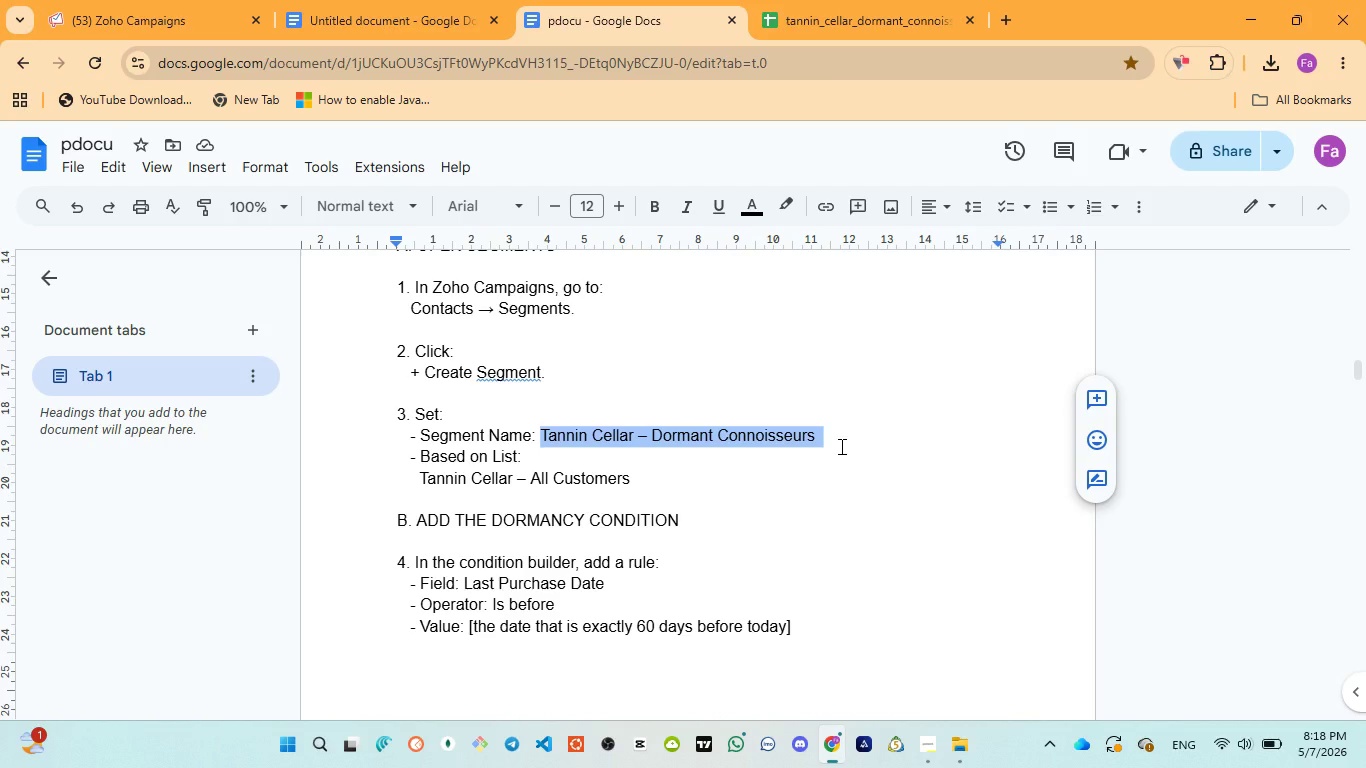 
key(Control+C)
 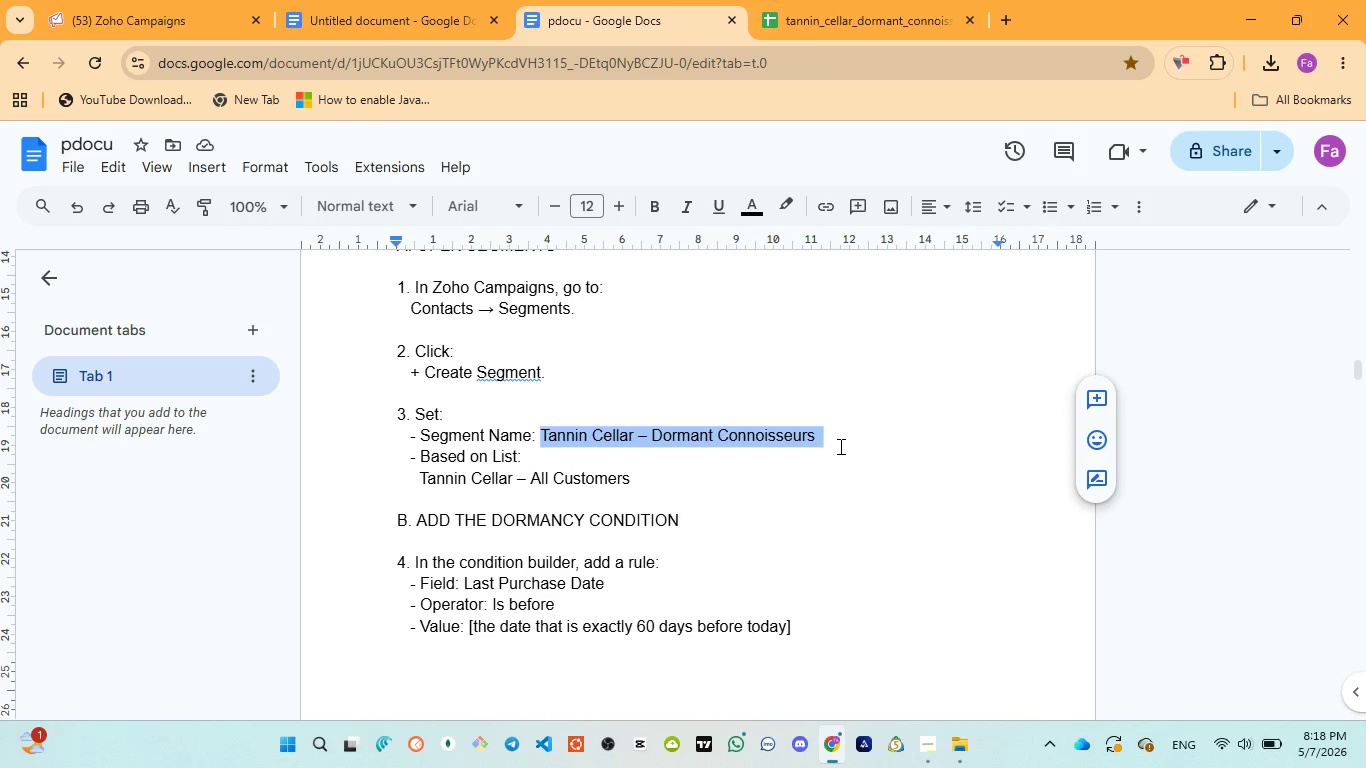 
key(Control+C)
 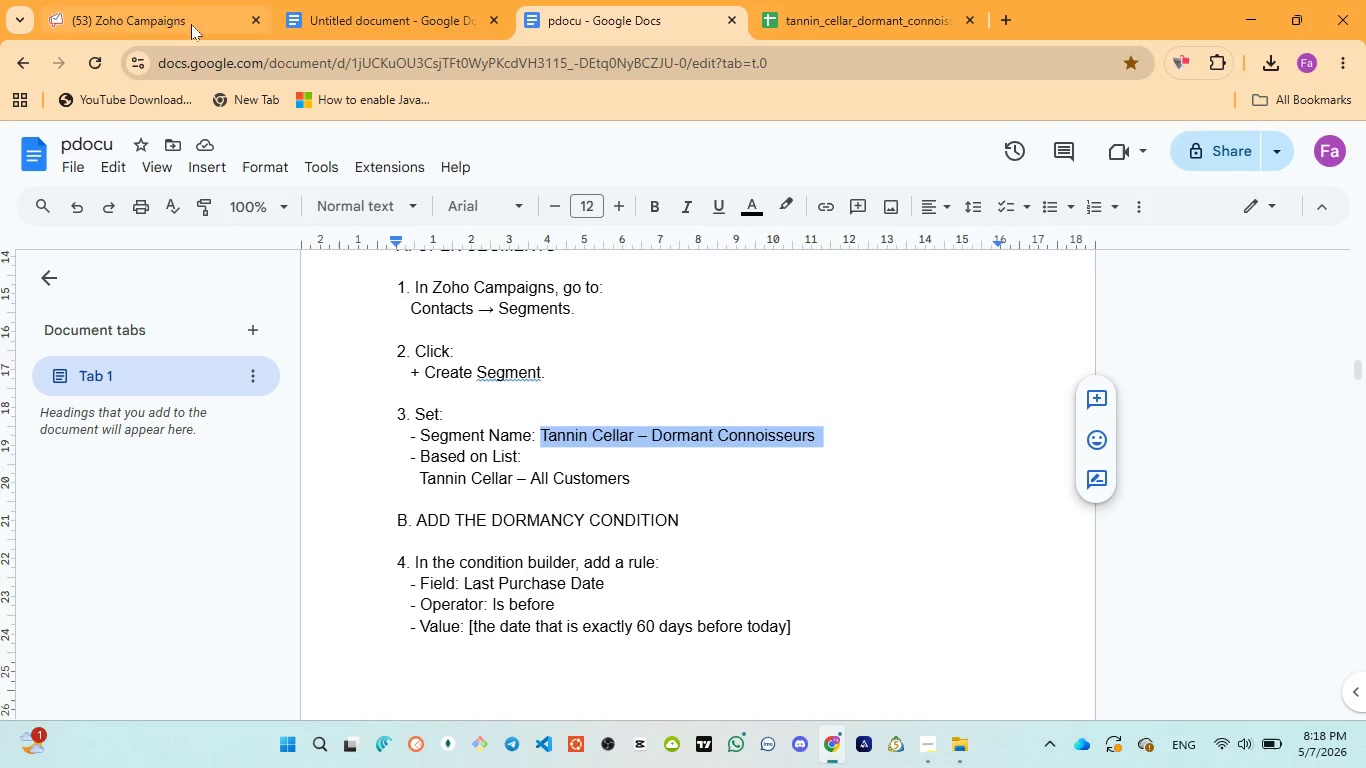 
left_click([188, 20])
 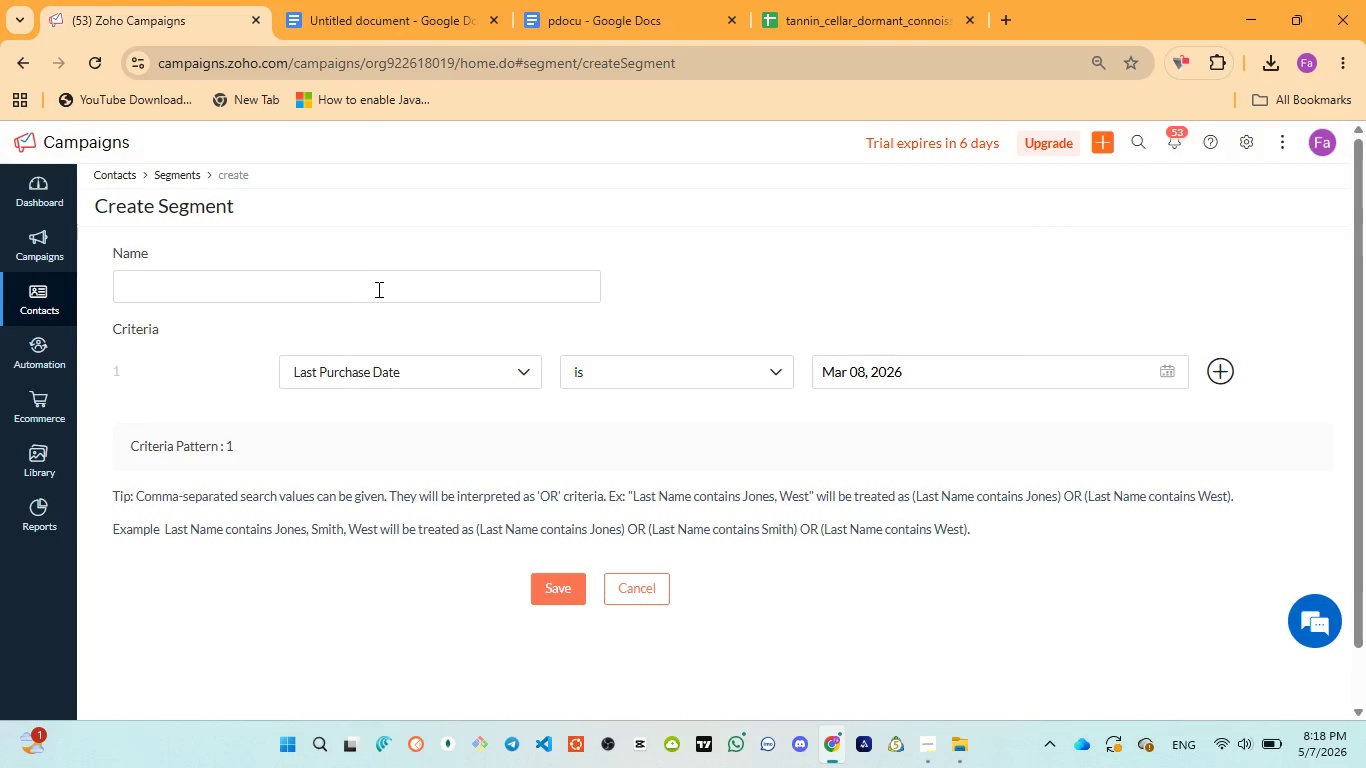 
left_click([378, 290])
 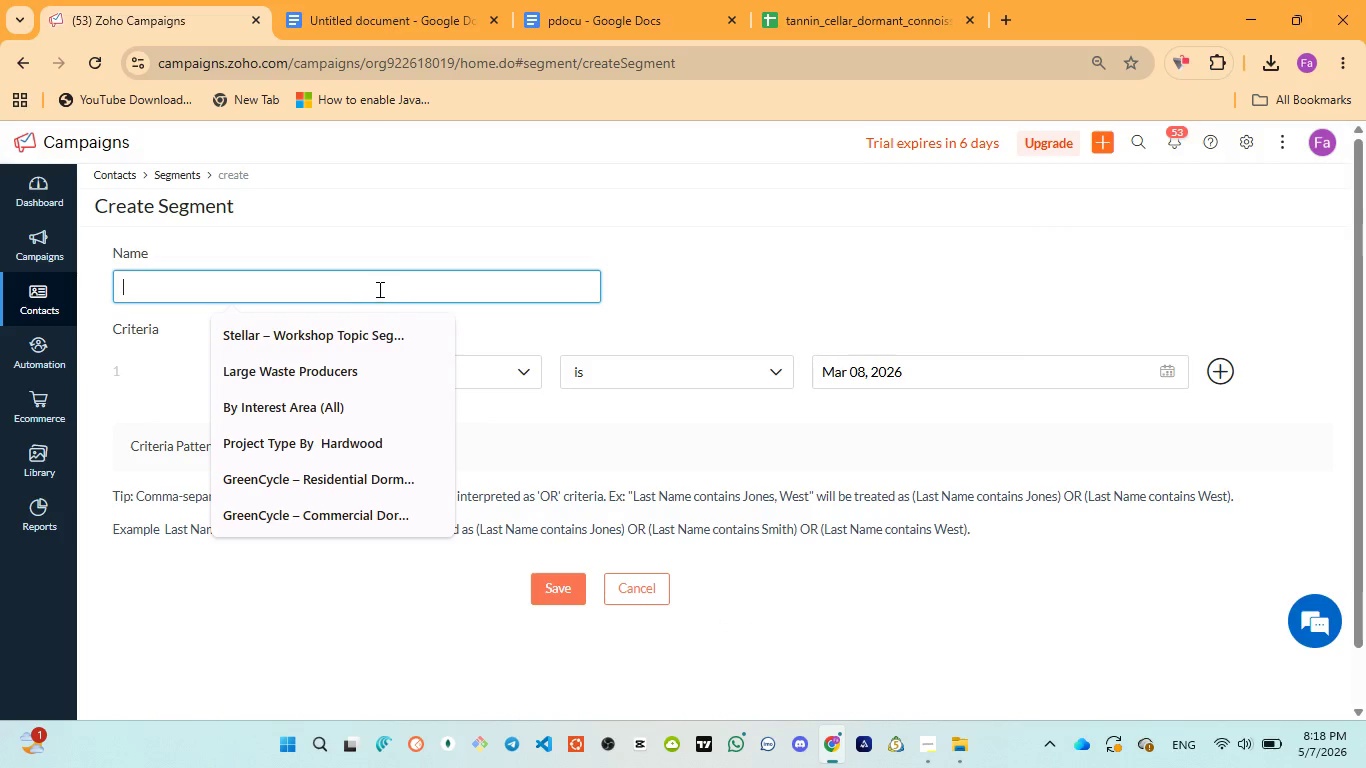 
key(Control+V)
 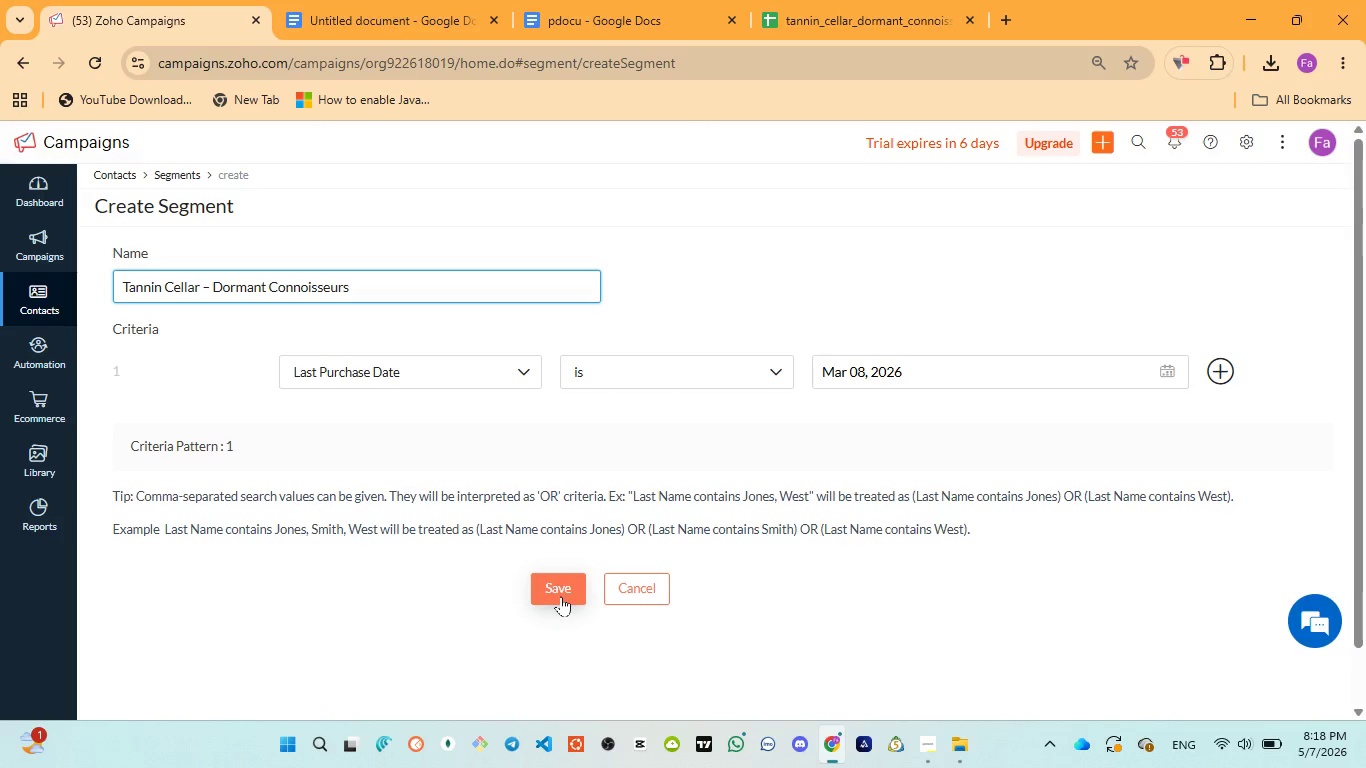 
left_click([561, 596])
 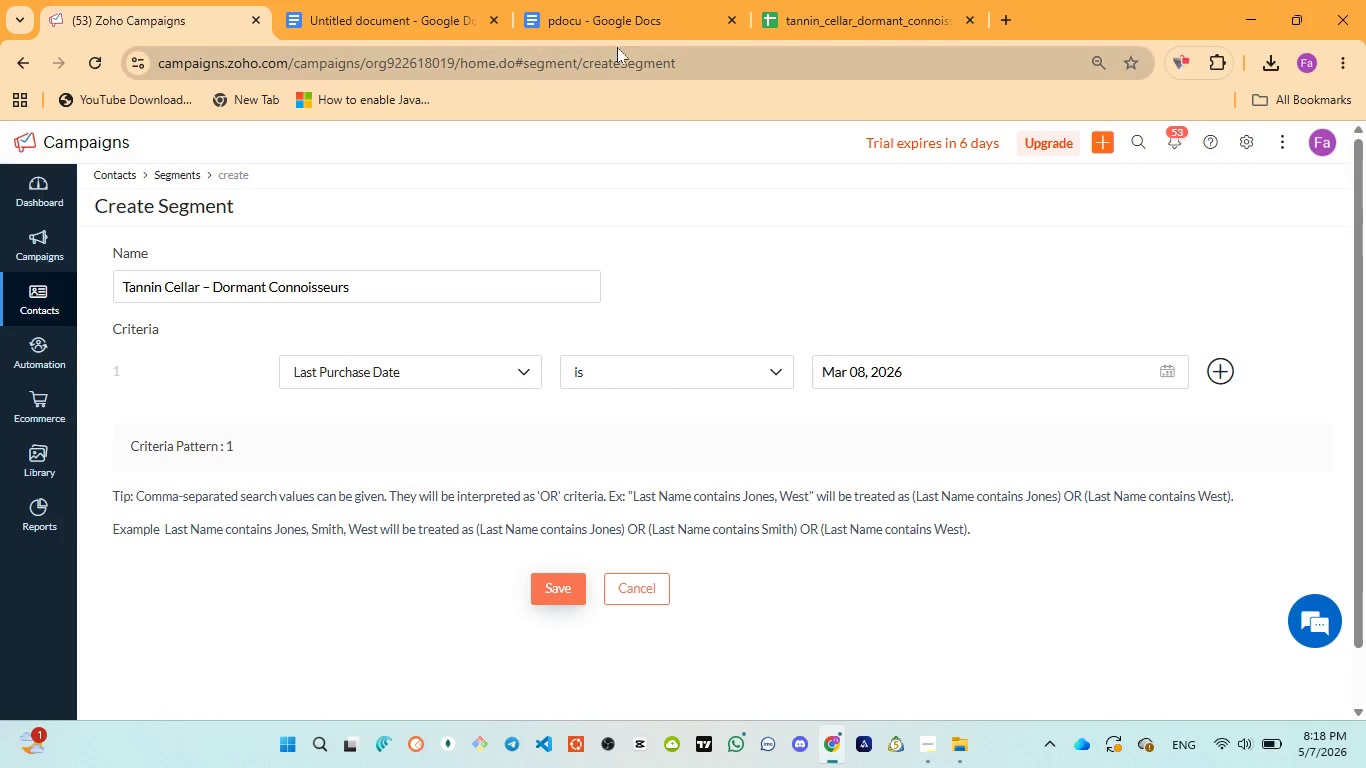 
left_click([607, 18])
 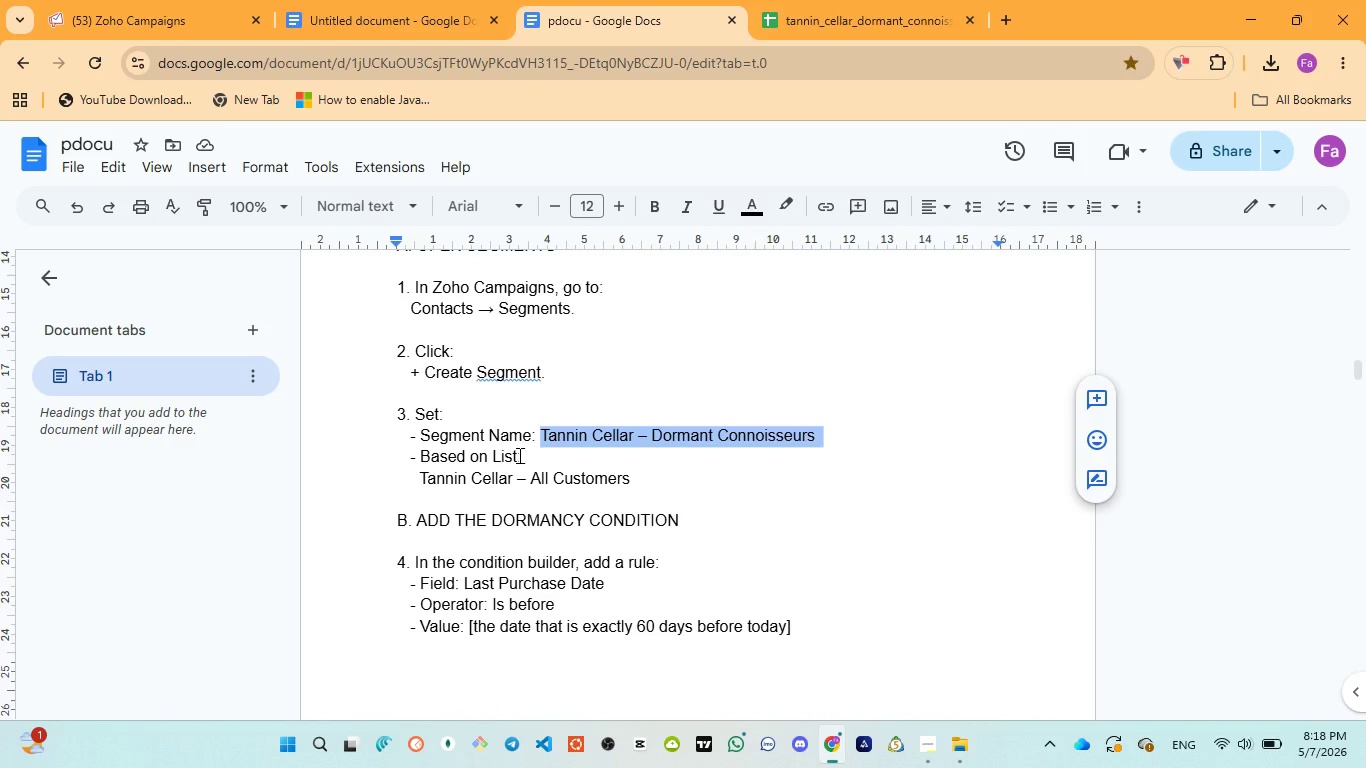 
scroll: coordinate [518, 455], scroll_direction: down, amount: 1.0
 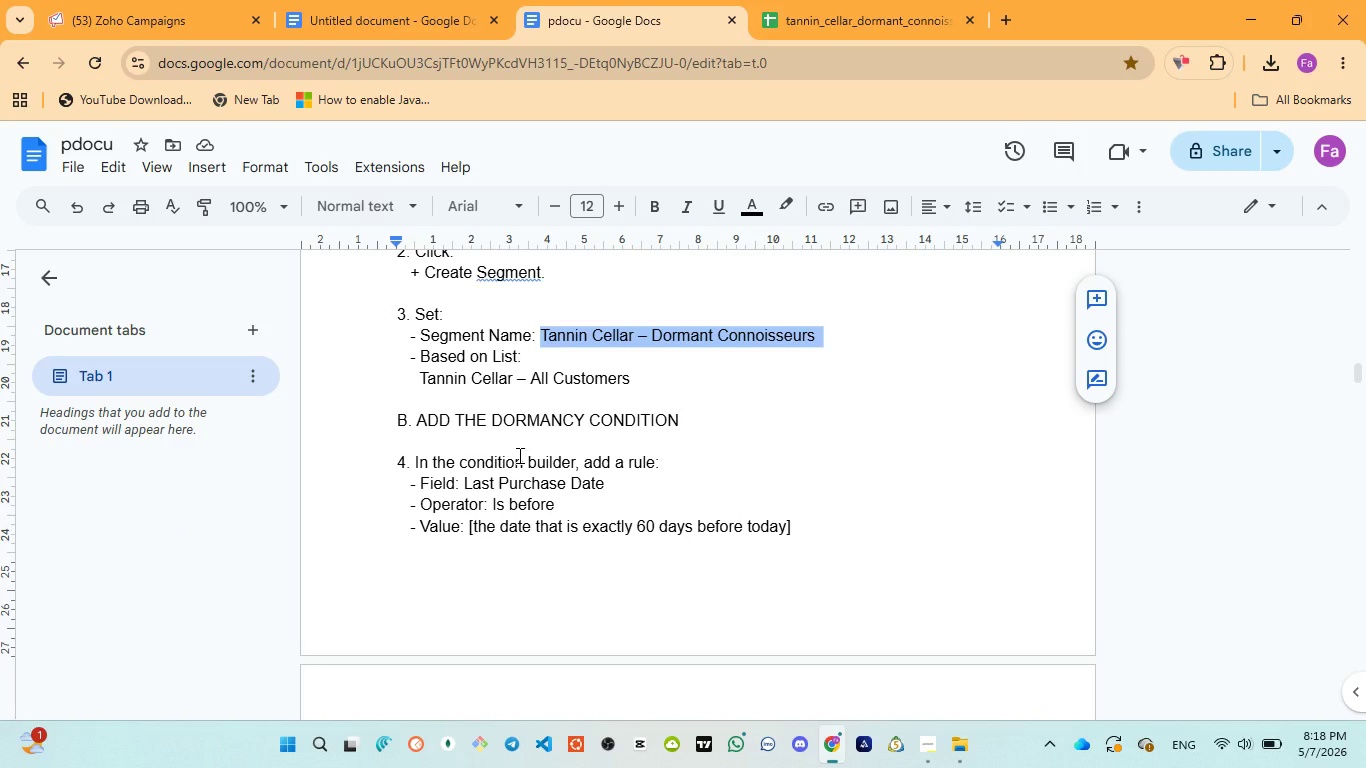 
scroll: coordinate [518, 455], scroll_direction: up, amount: 3.0
 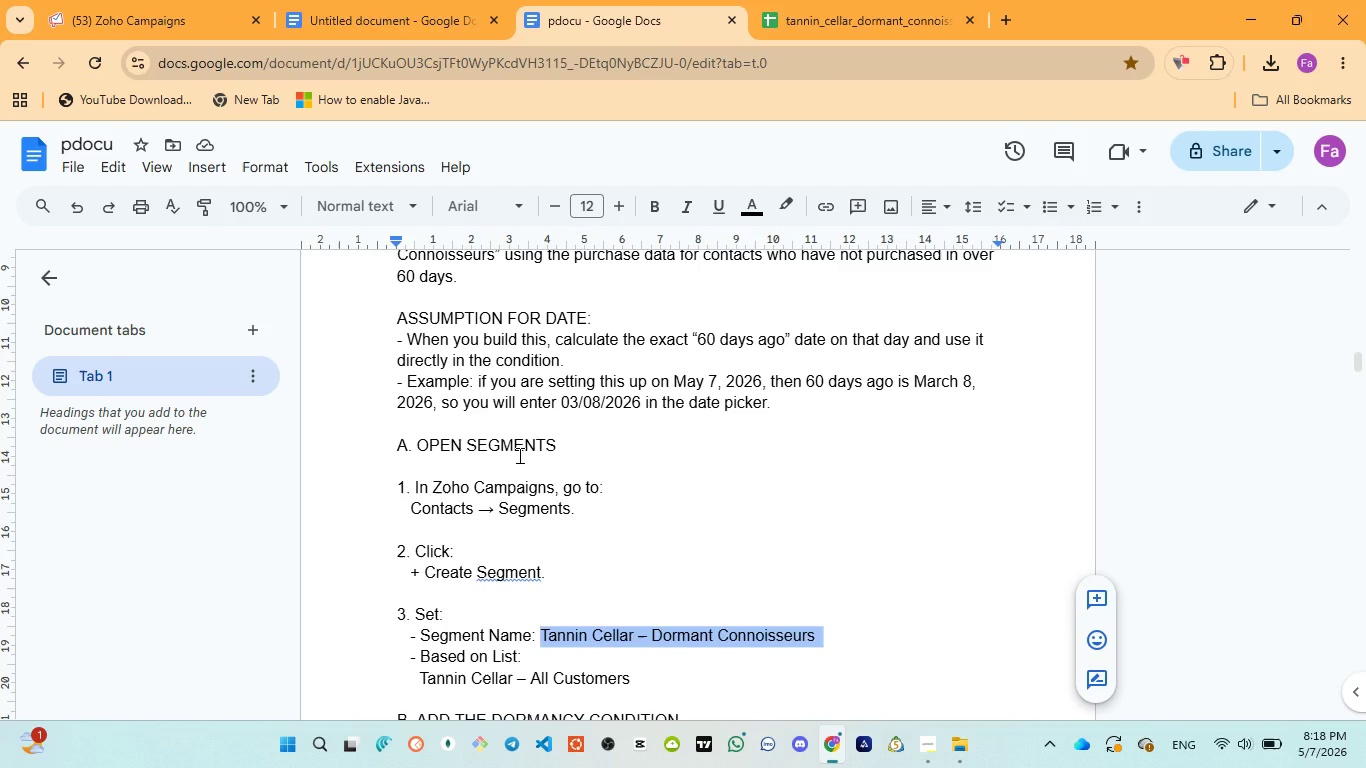 
scroll: coordinate [559, 524], scroll_direction: down, amount: 8.0
 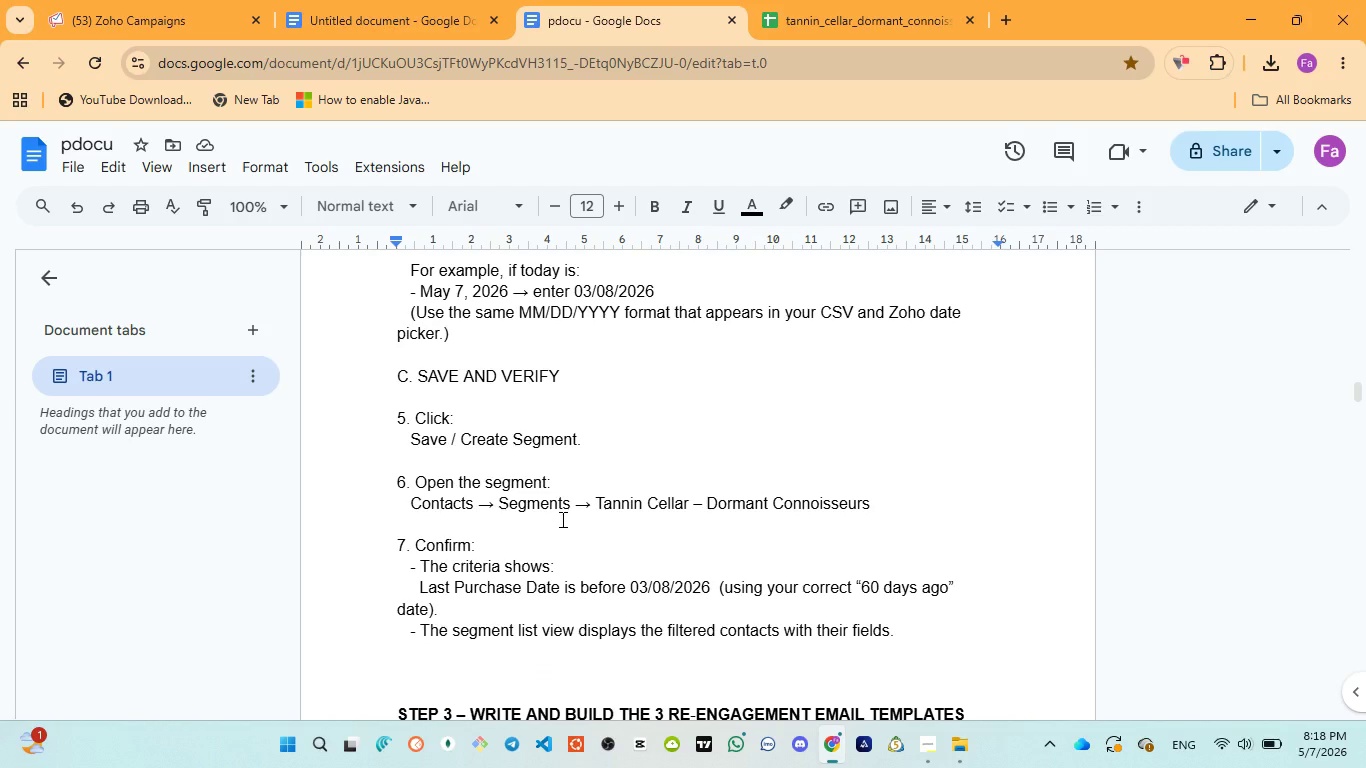 
scroll: coordinate [561, 519], scroll_direction: up, amount: 4.0
 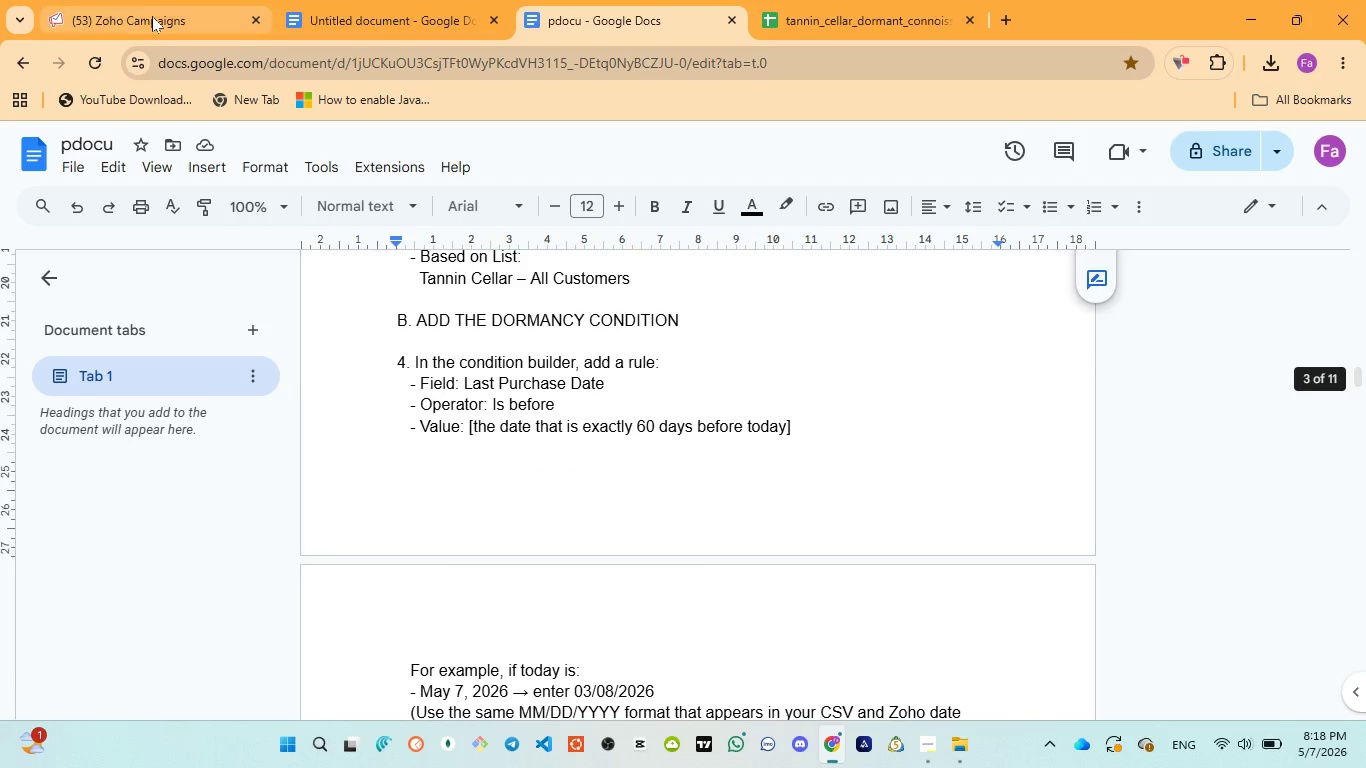 
left_click([152, 15])
 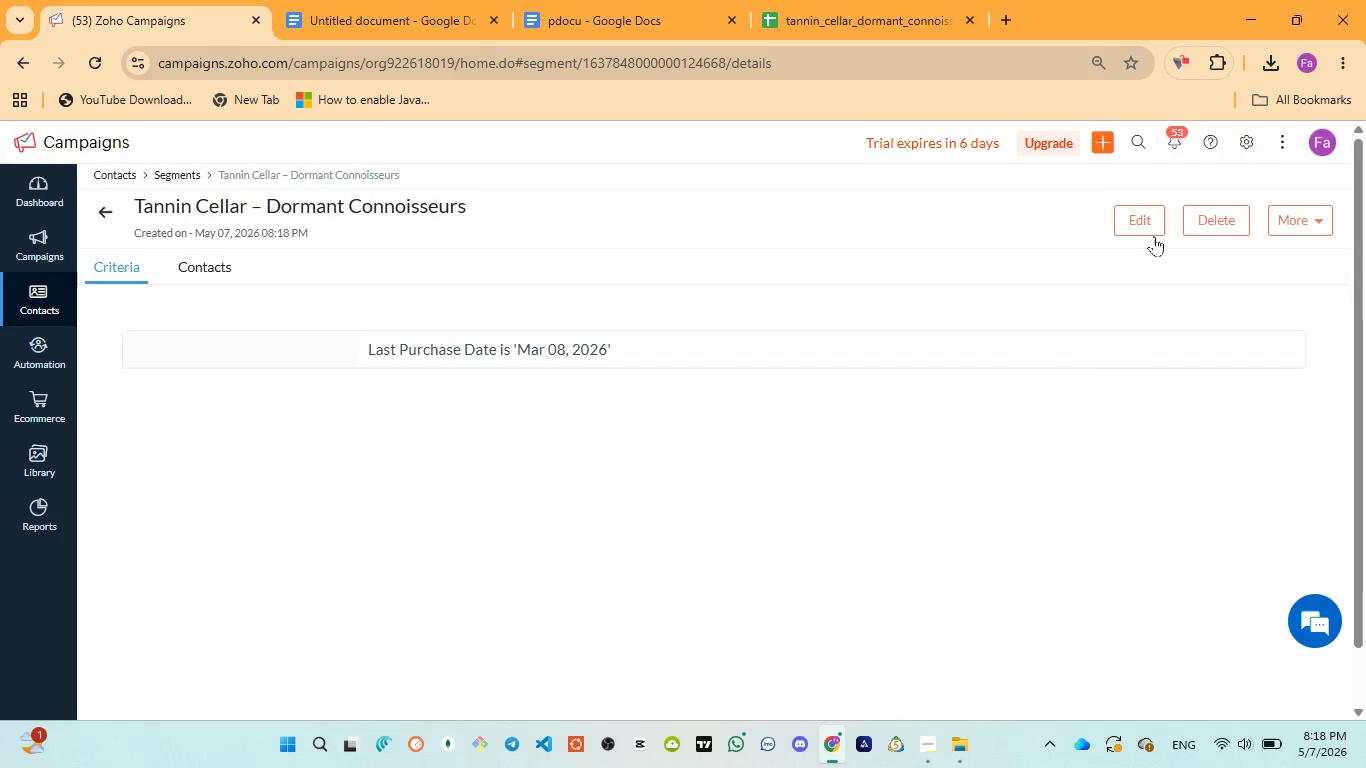 
left_click([1148, 236])
 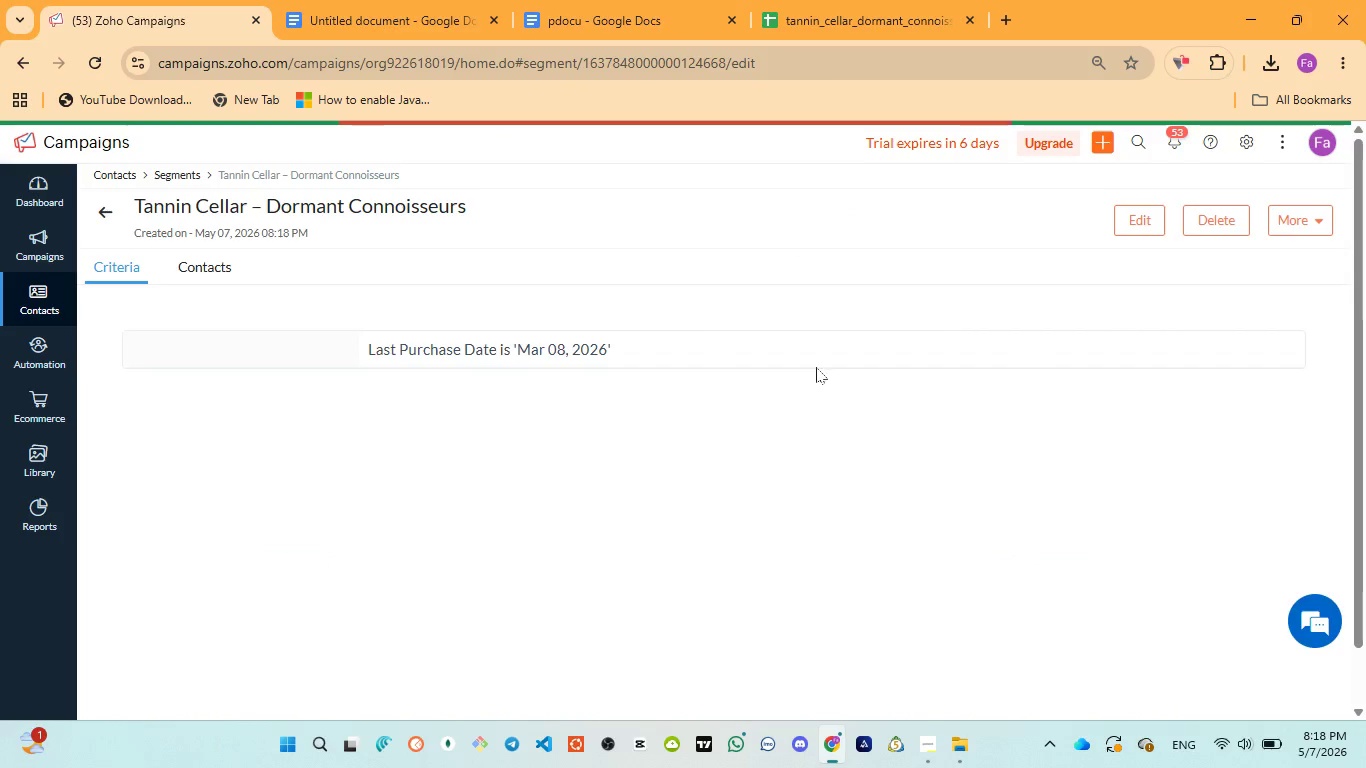 
mouse_move([660, 383])
 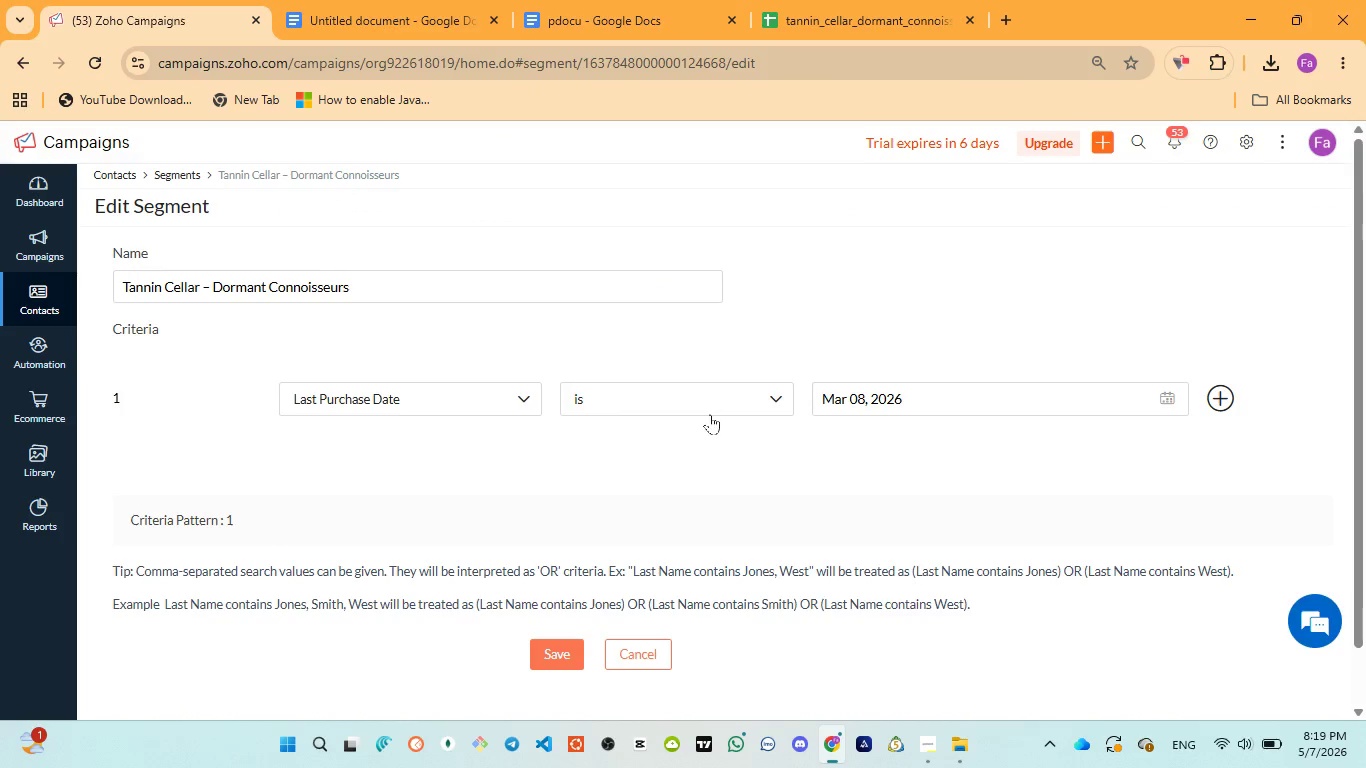 
left_click([709, 414])
 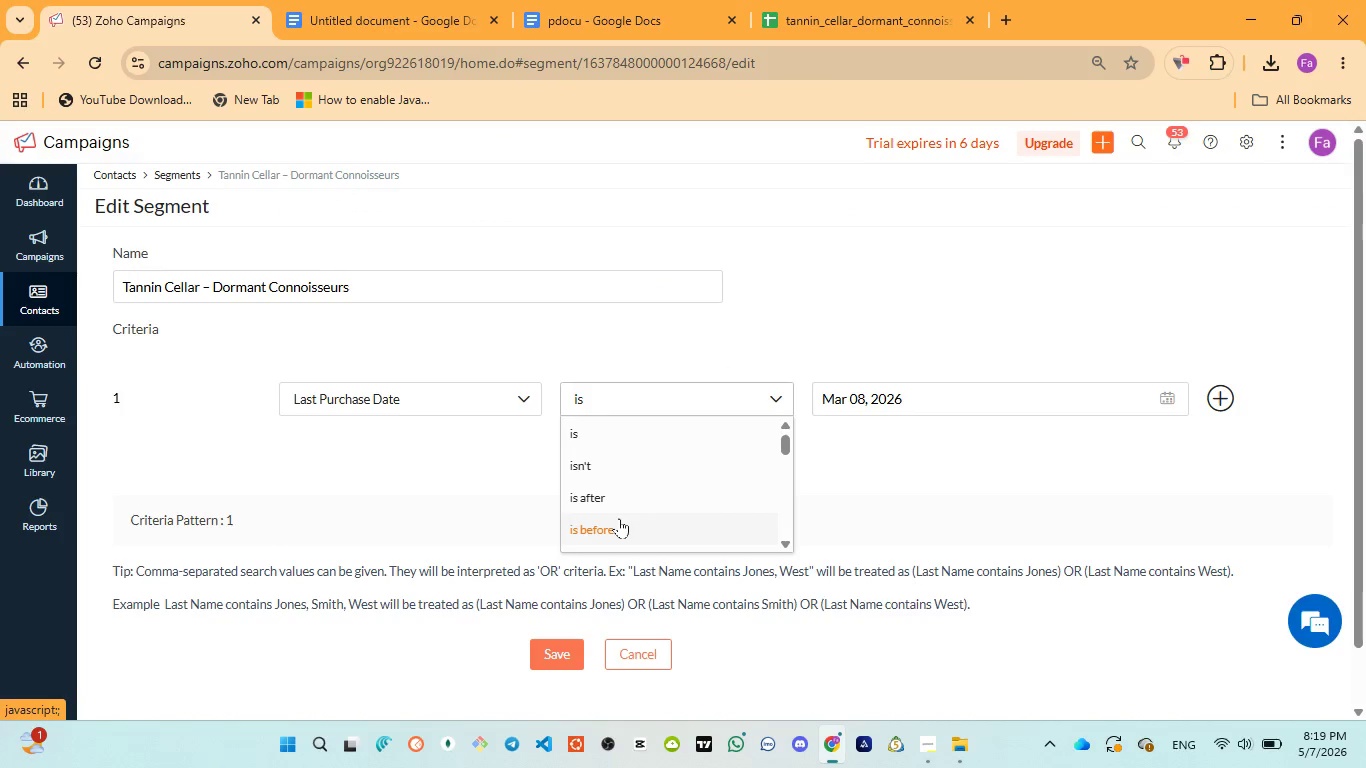 
left_click([619, 518])
 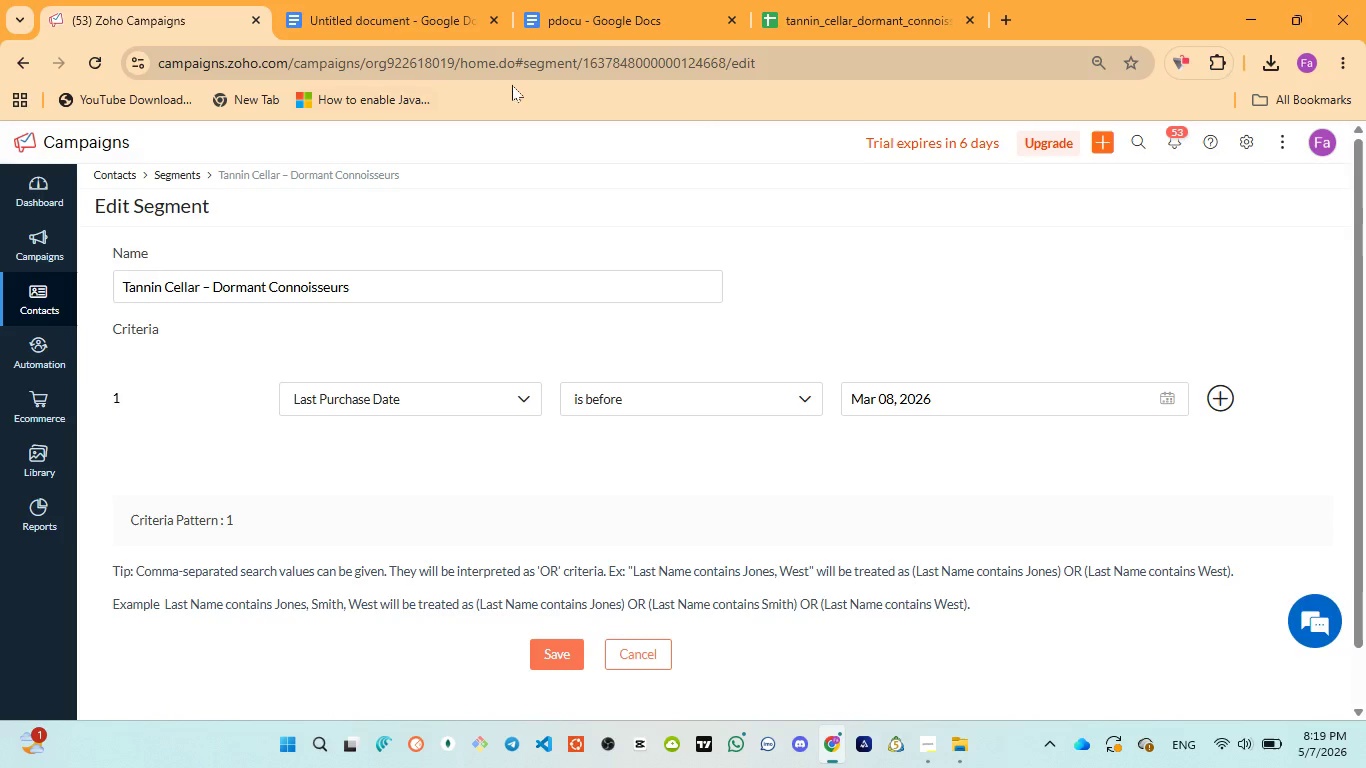 
left_click([627, 30])
 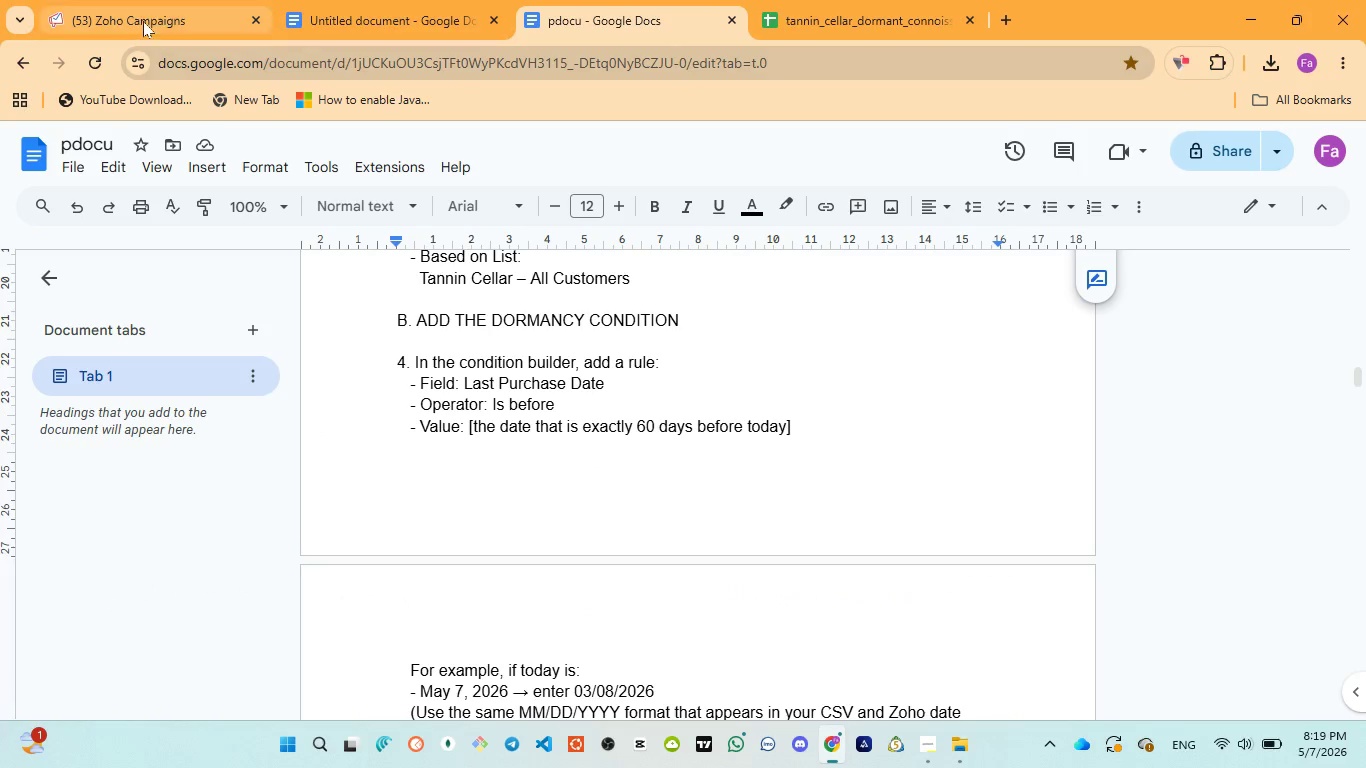 
wait(10.03)
 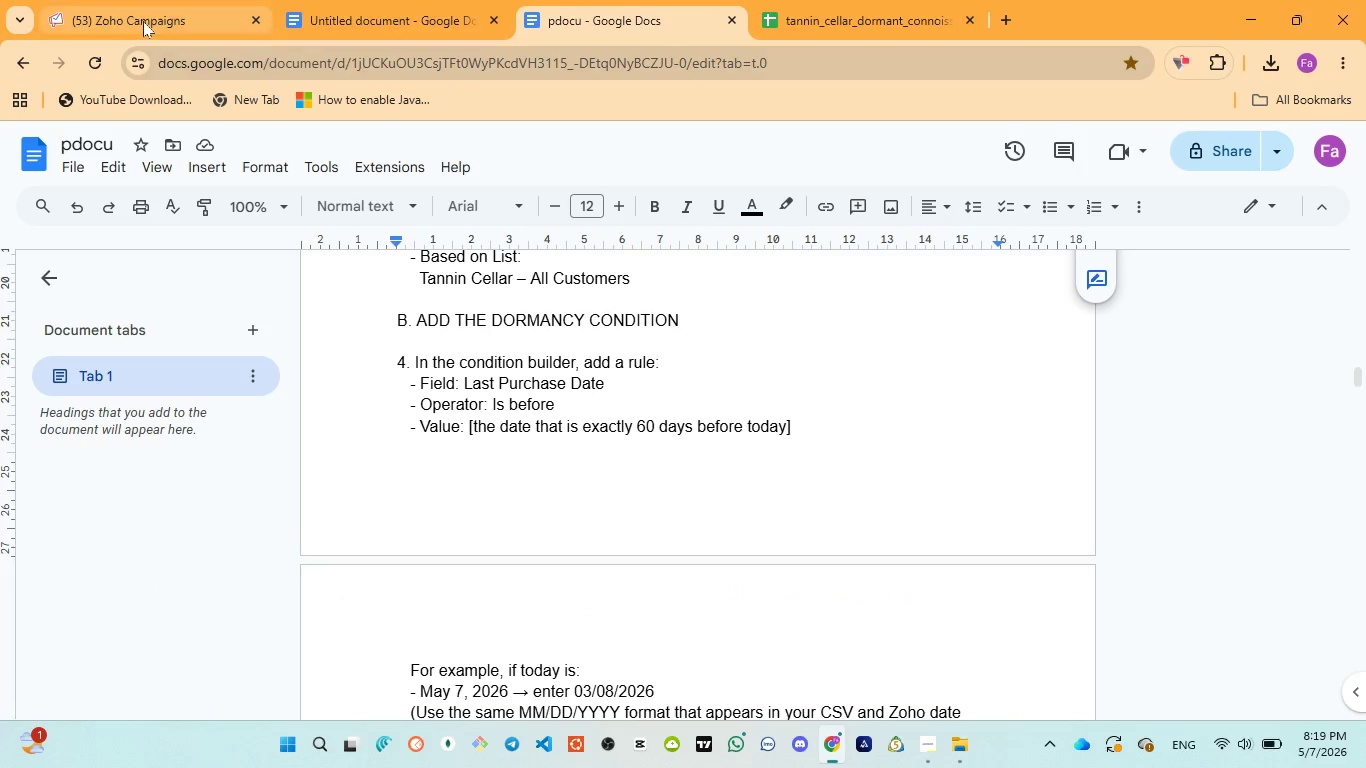 
left_click([550, 650])
 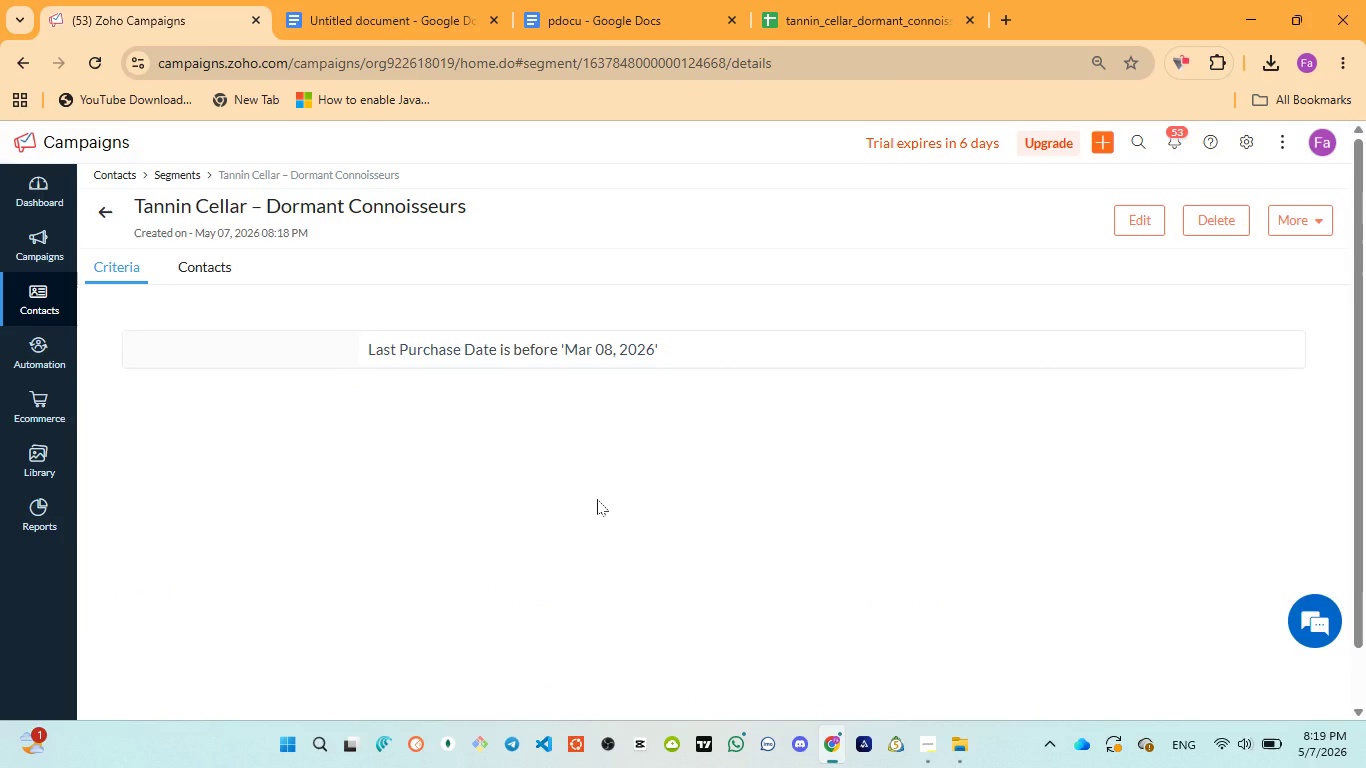 
wait(14.03)
 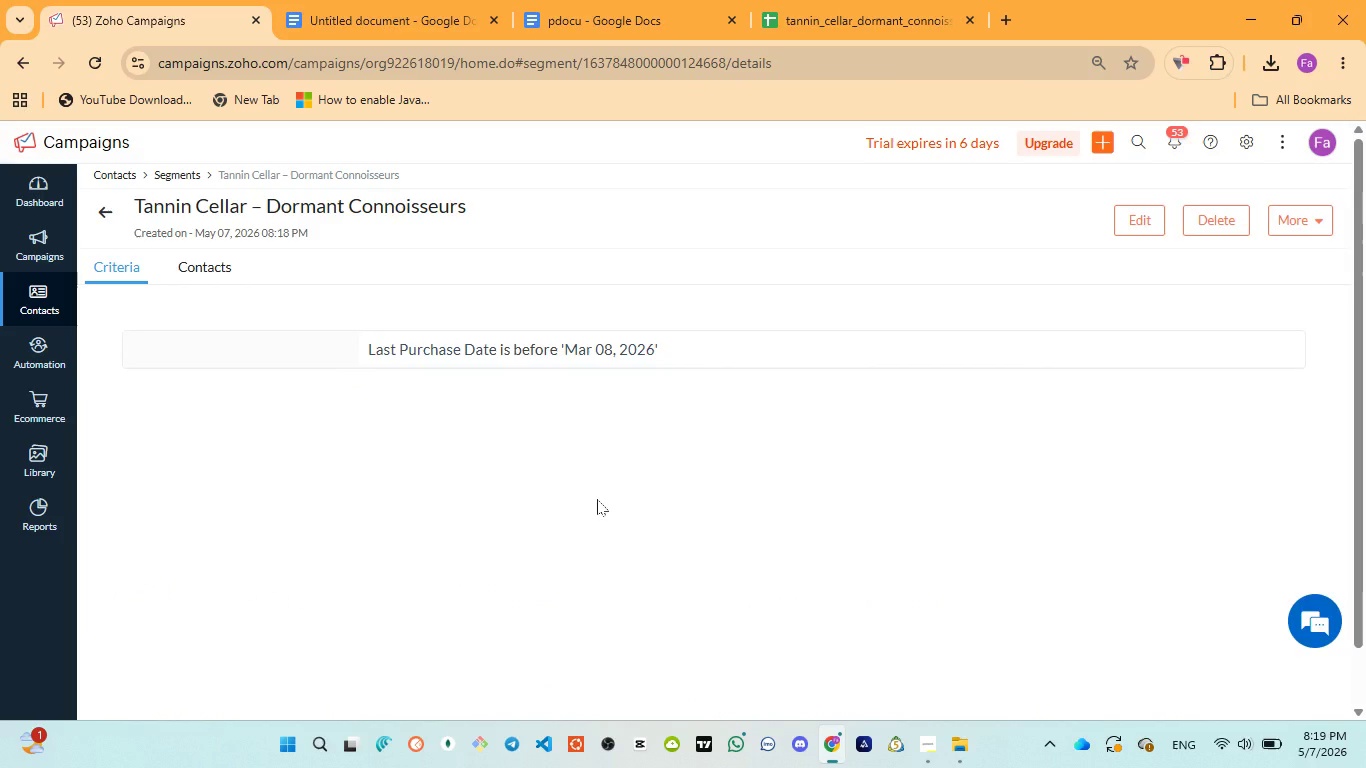 
left_click([222, 275])
 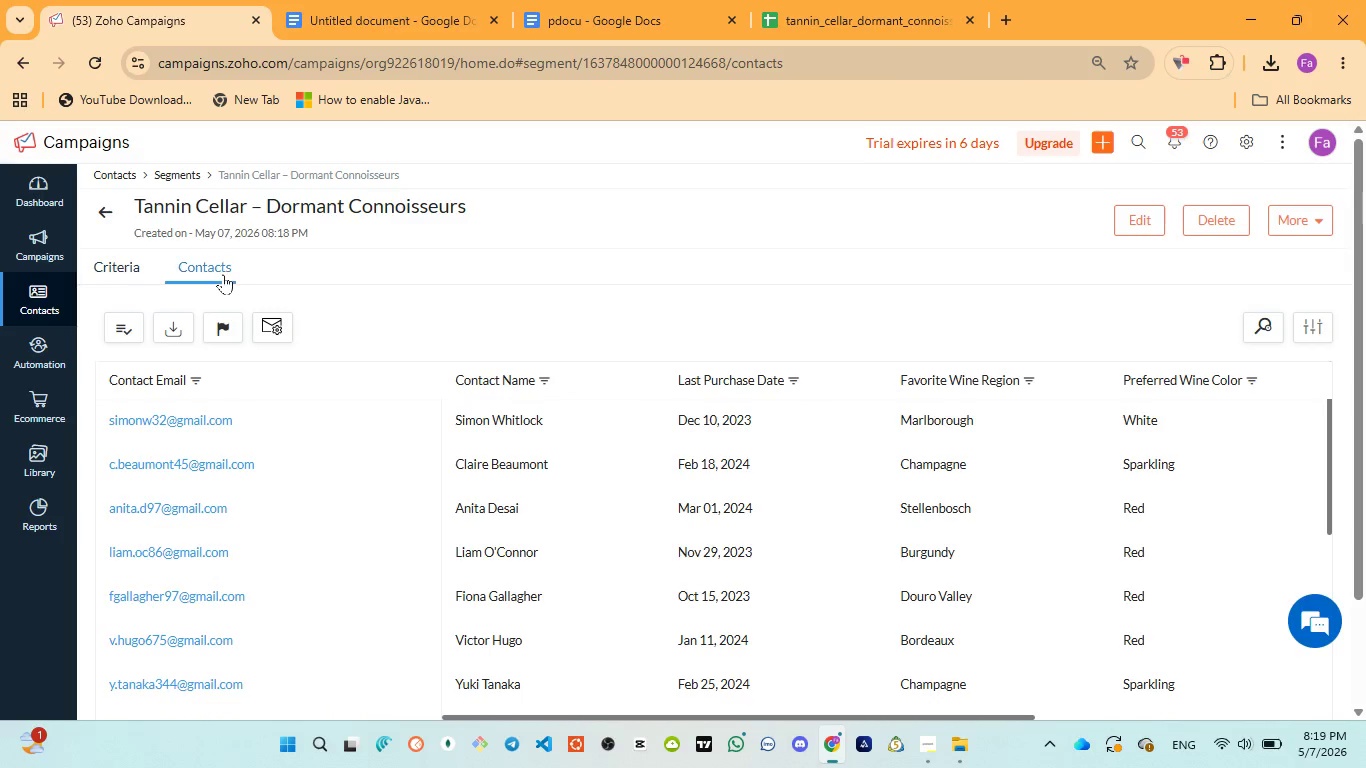 
scroll: coordinate [907, 476], scroll_direction: down, amount: 16.0
 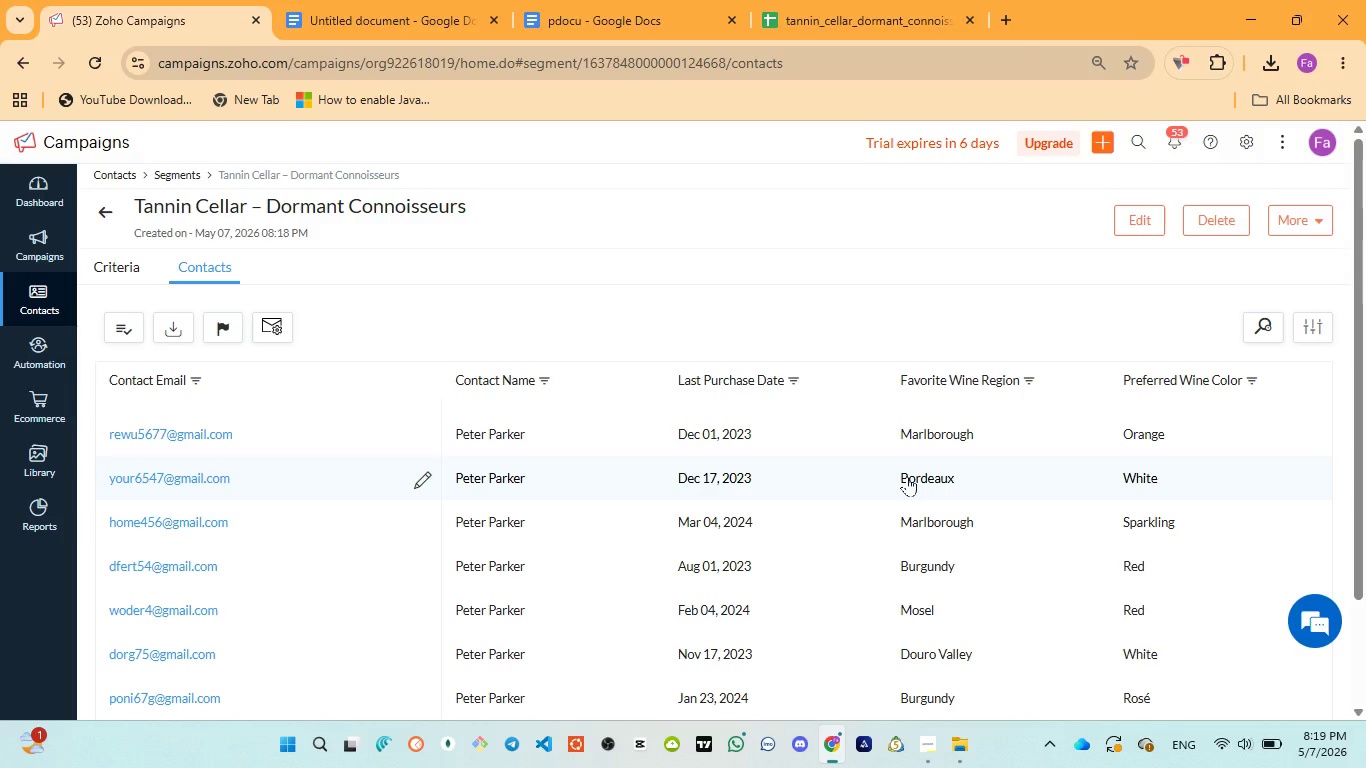 
scroll: coordinate [907, 476], scroll_direction: up, amount: 16.0
 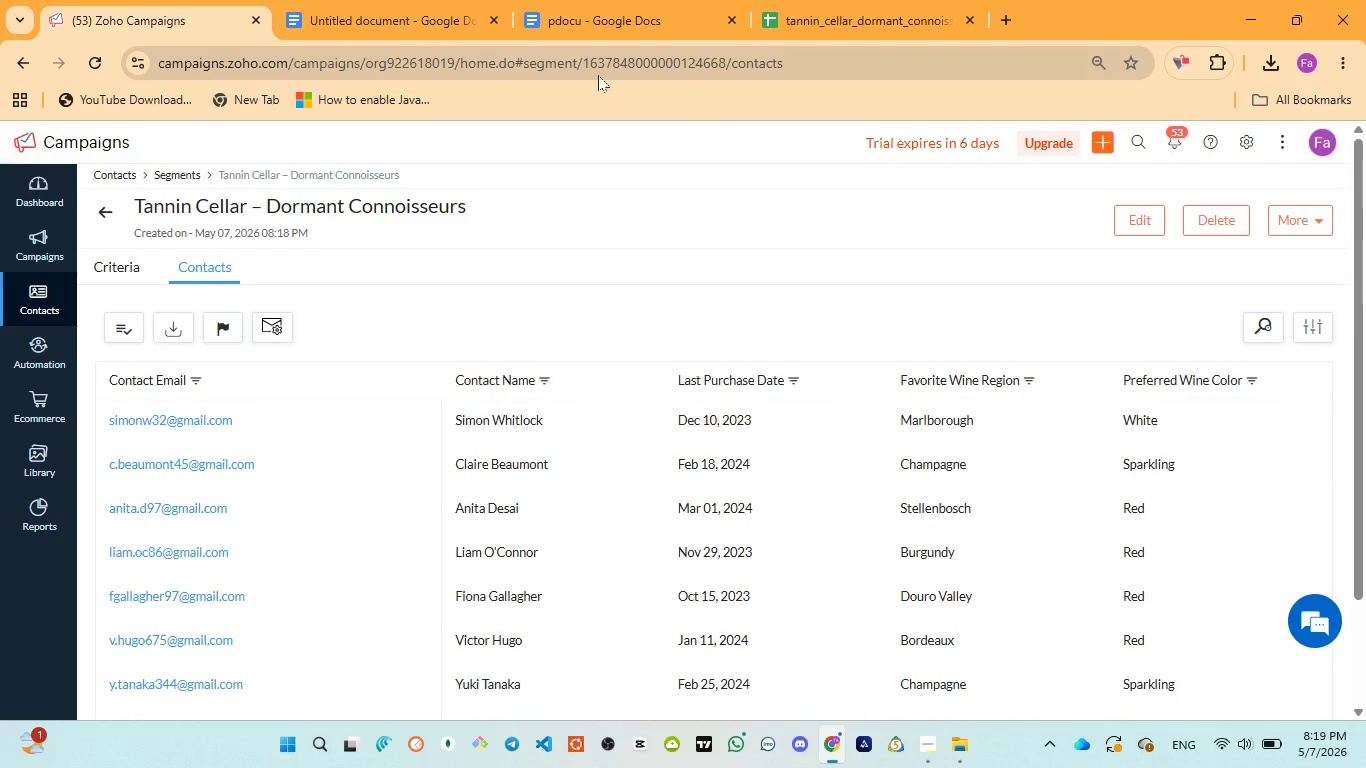 
left_click([566, 21])
 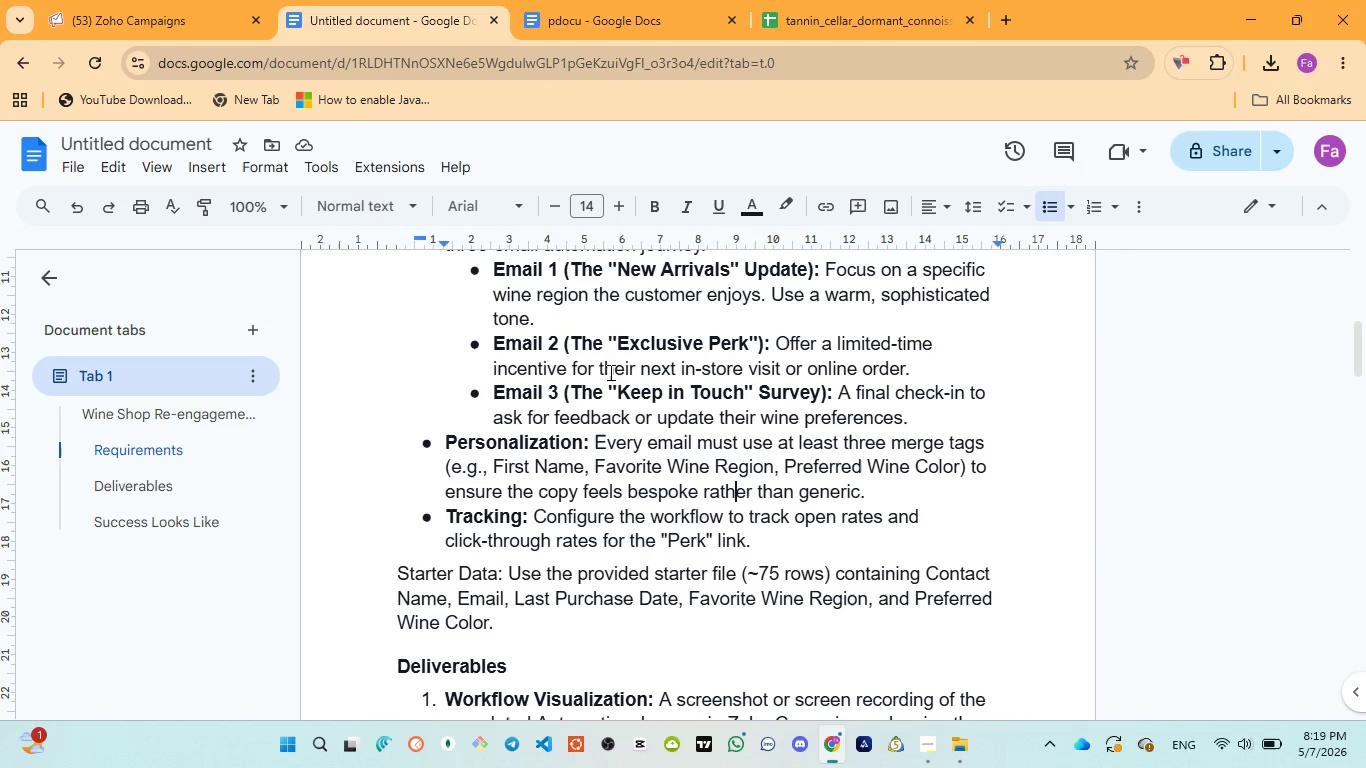 
scroll: coordinate [730, 379], scroll_direction: up, amount: 4.0
 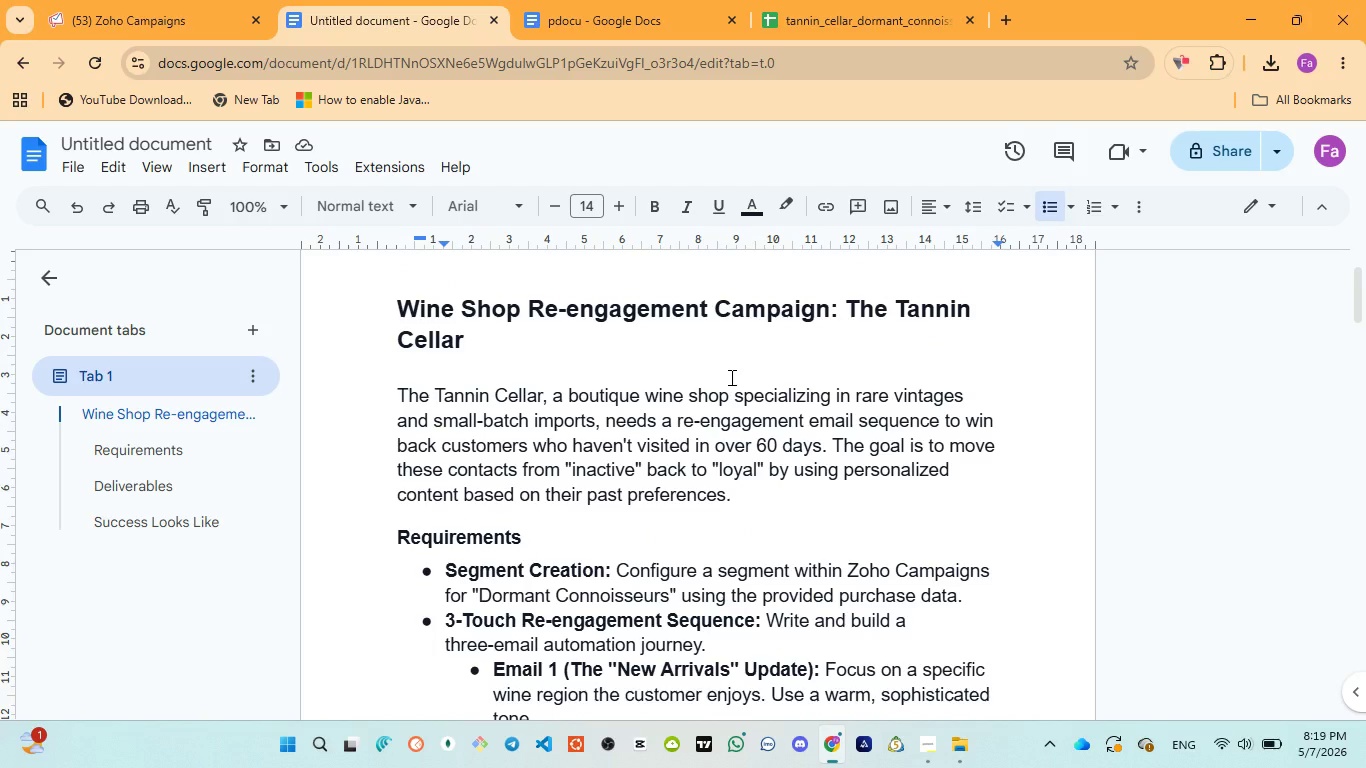 
scroll: coordinate [730, 377], scroll_direction: down, amount: 3.0
 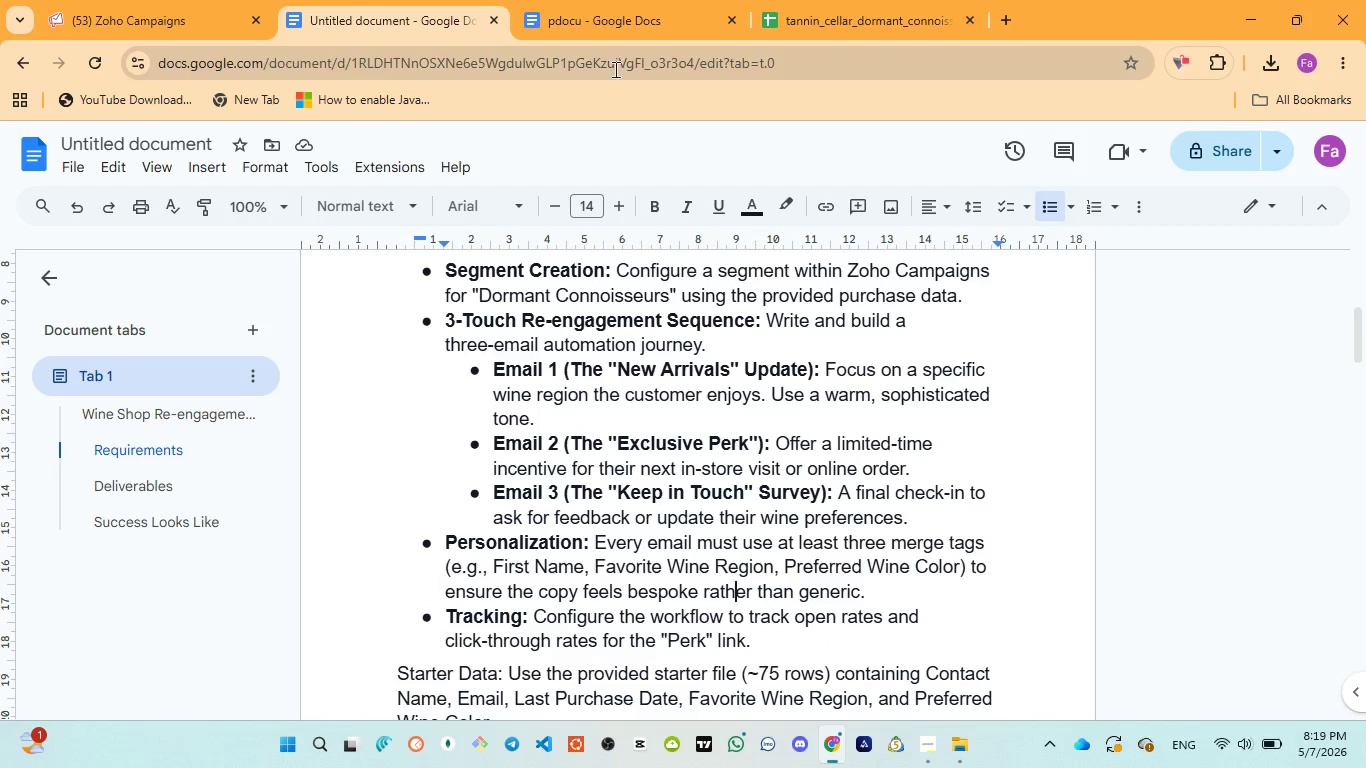 
left_click([614, 23])
 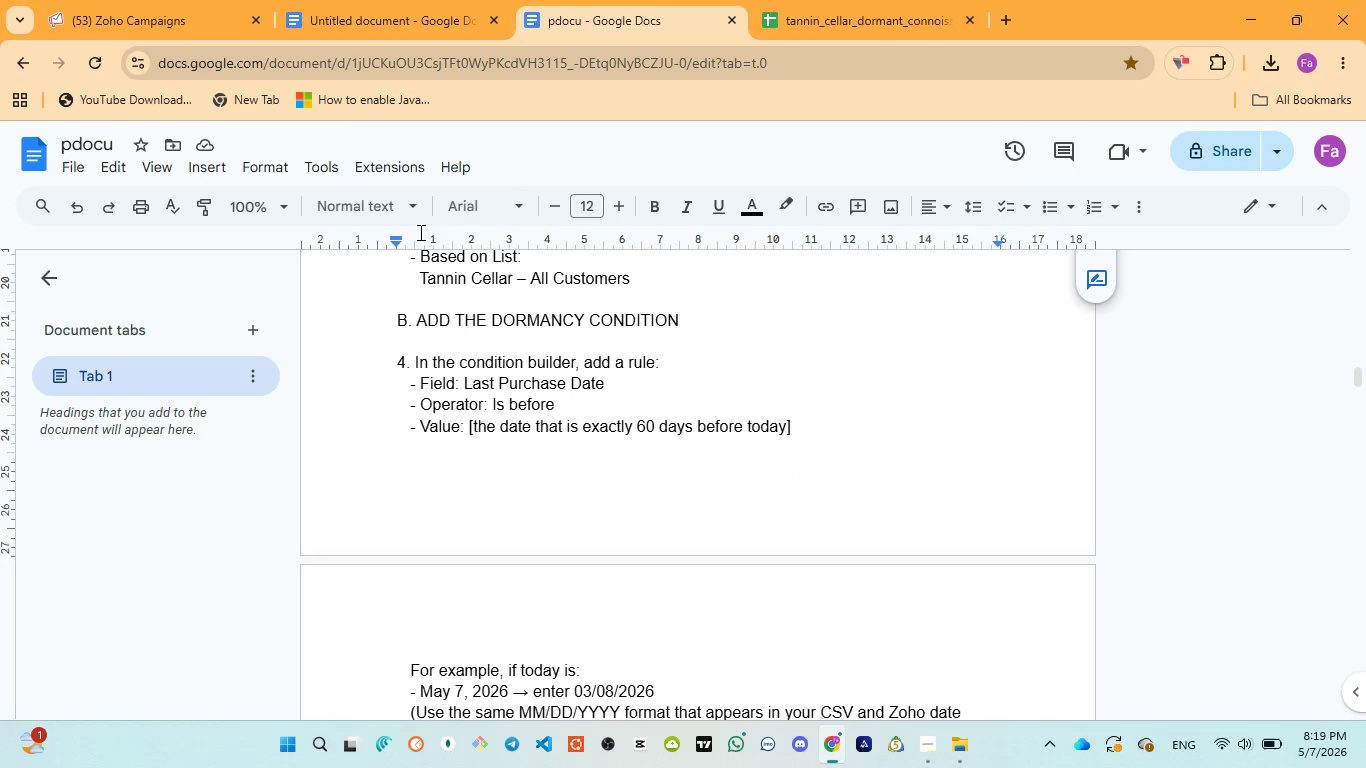 
left_click([328, 16])
 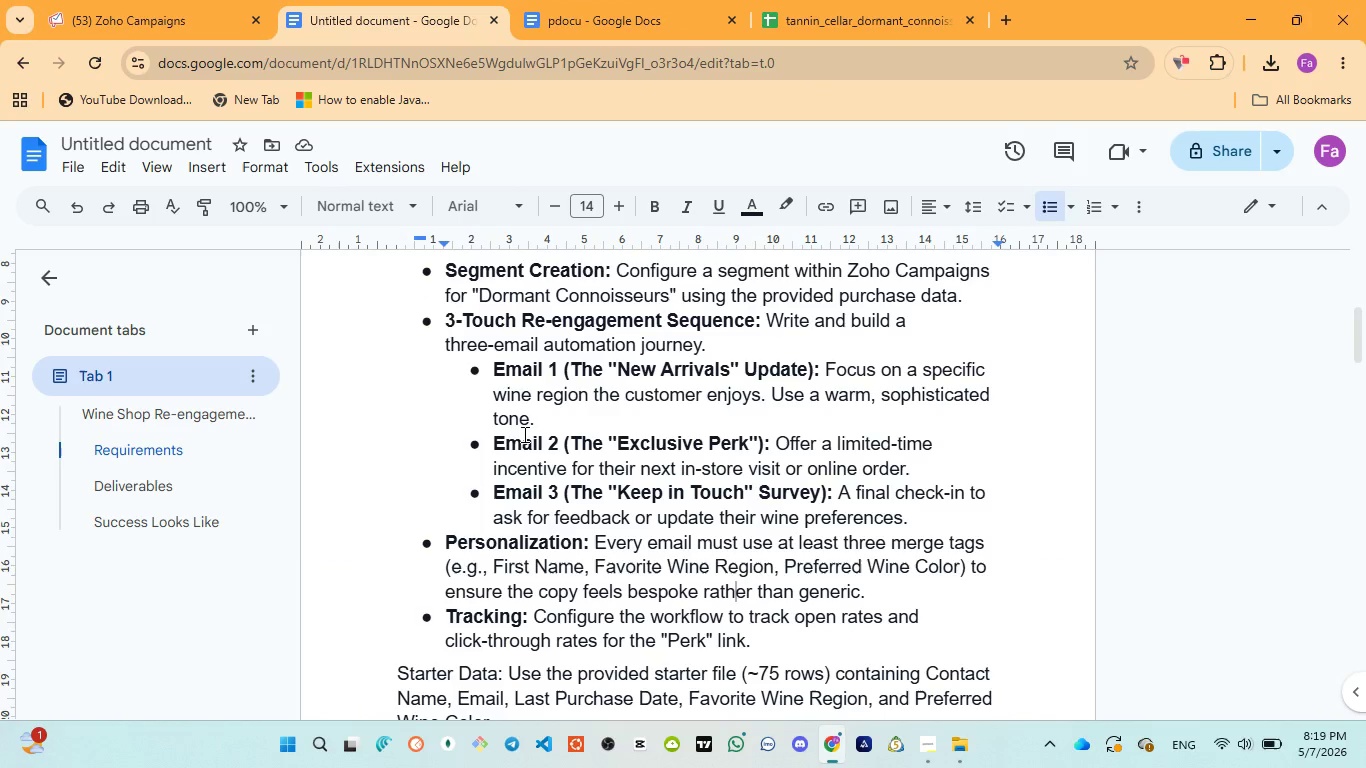 
scroll: coordinate [530, 438], scroll_direction: down, amount: 6.0
 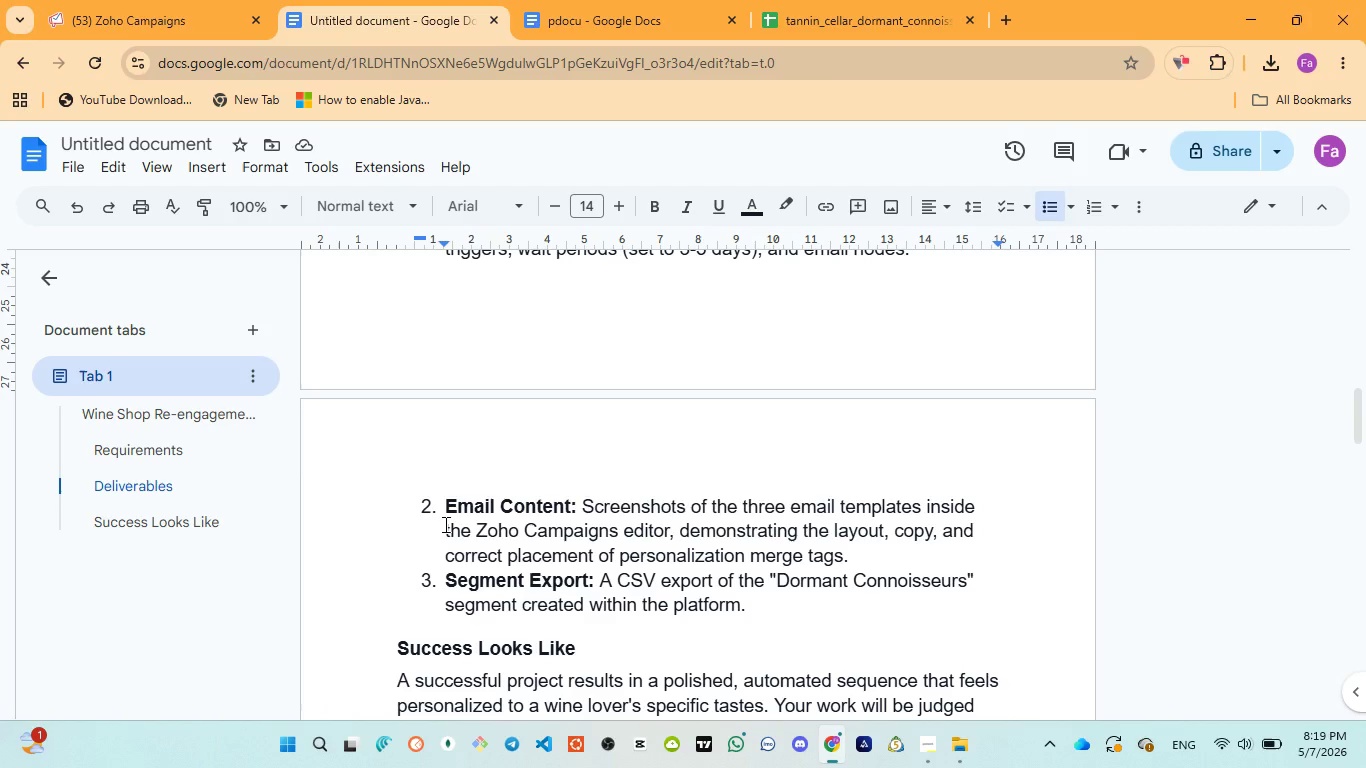 
wait(5.94)
 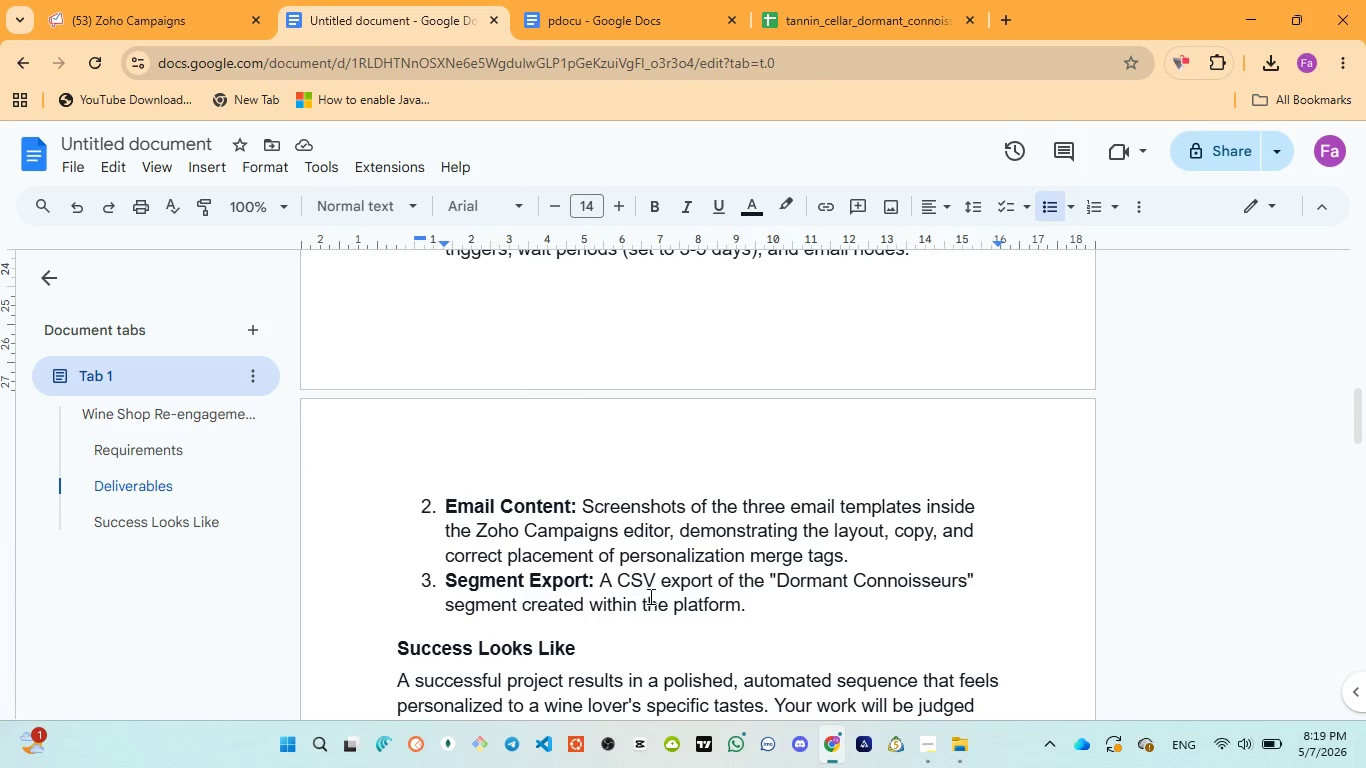 
left_click([169, 36])
 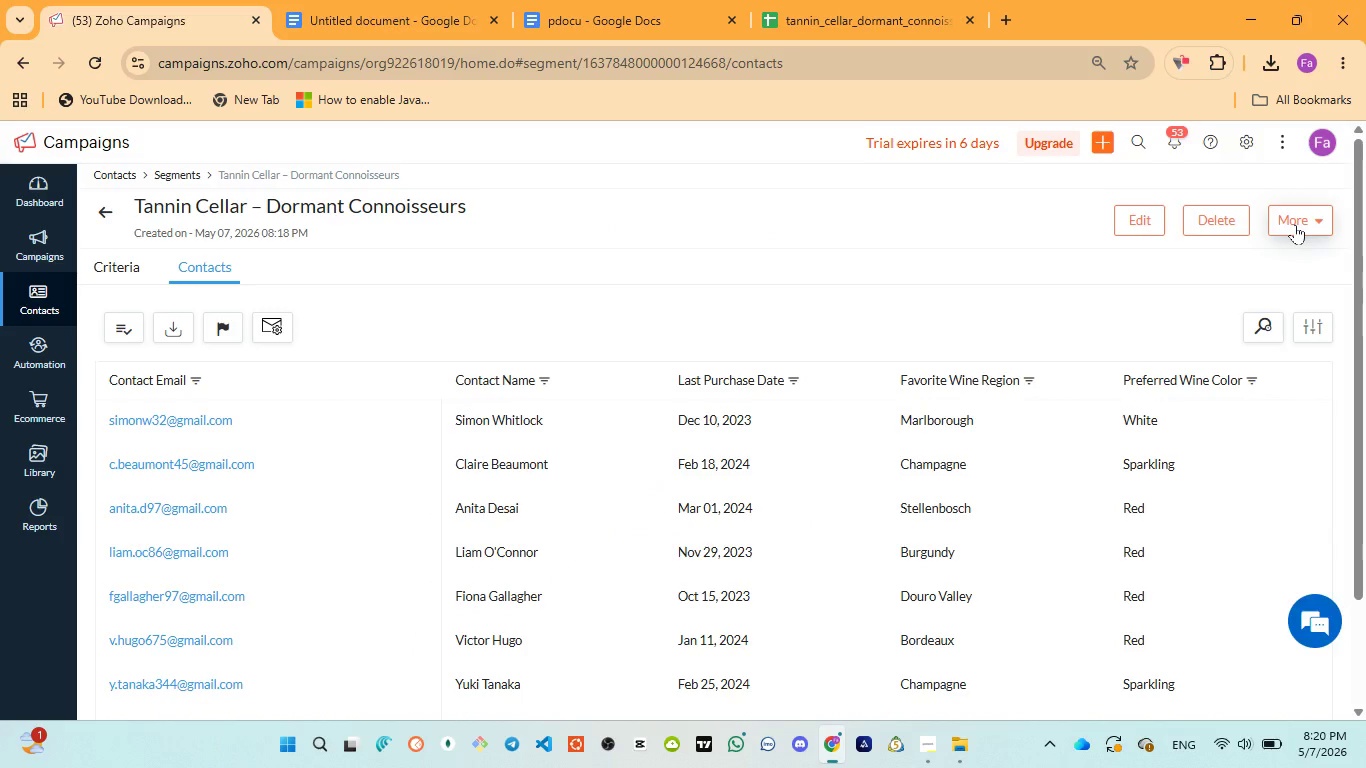 
scroll: coordinate [934, 445], scroll_direction: down, amount: 2.0
 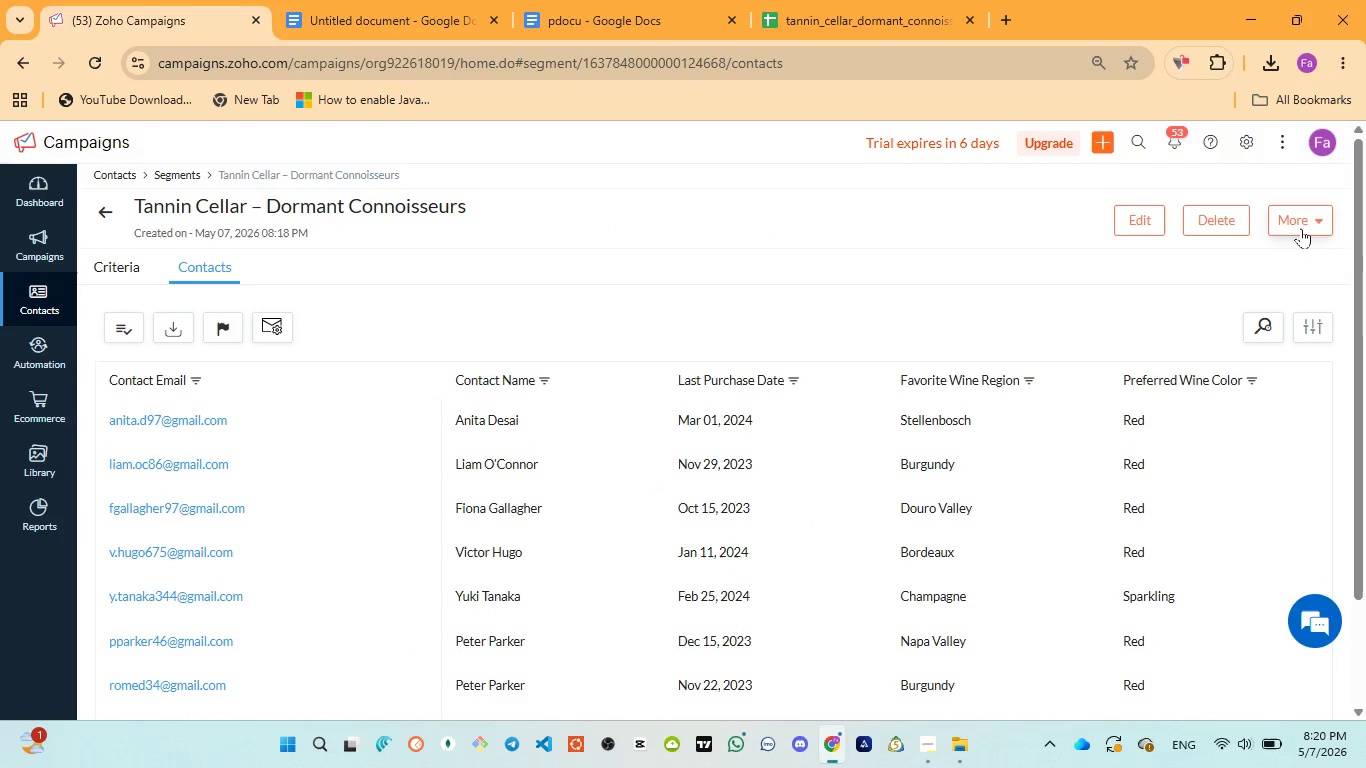 
left_click([1305, 224])
 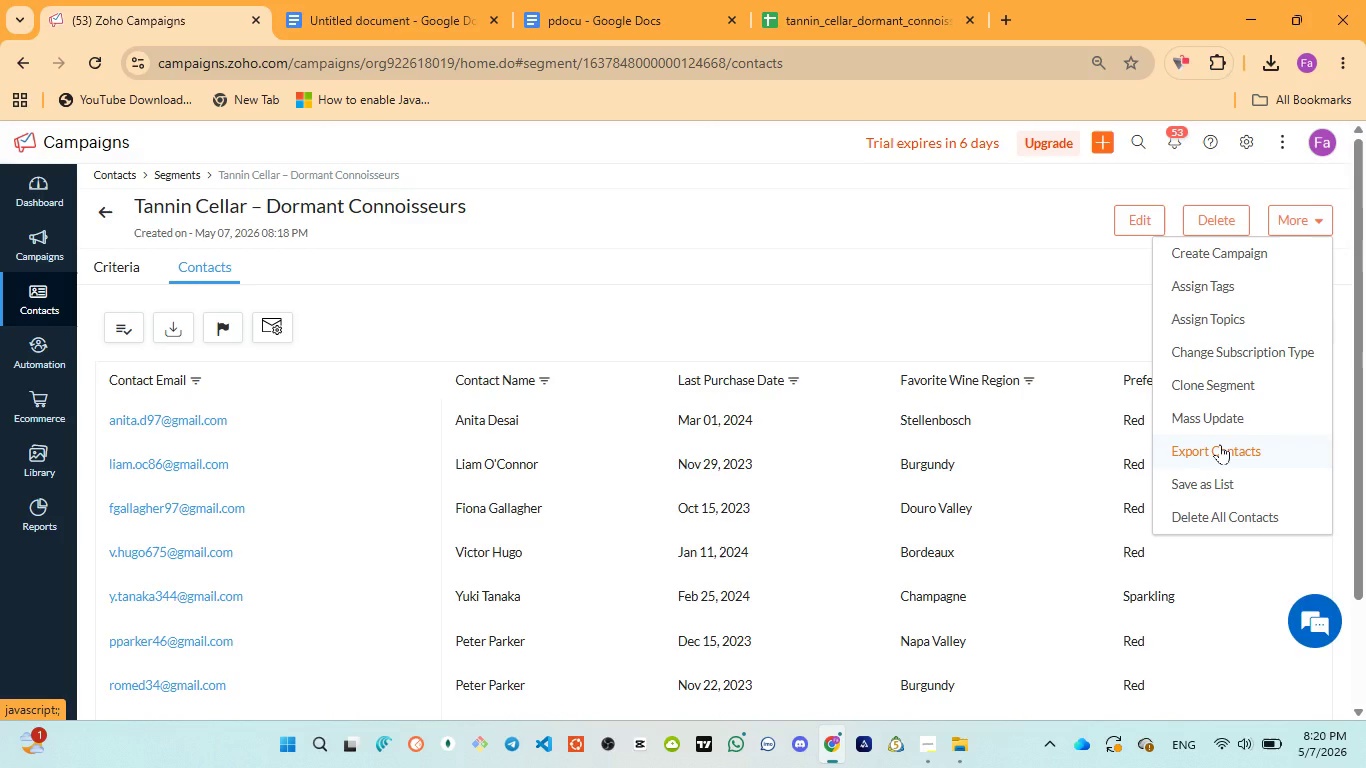 
wait(5.62)
 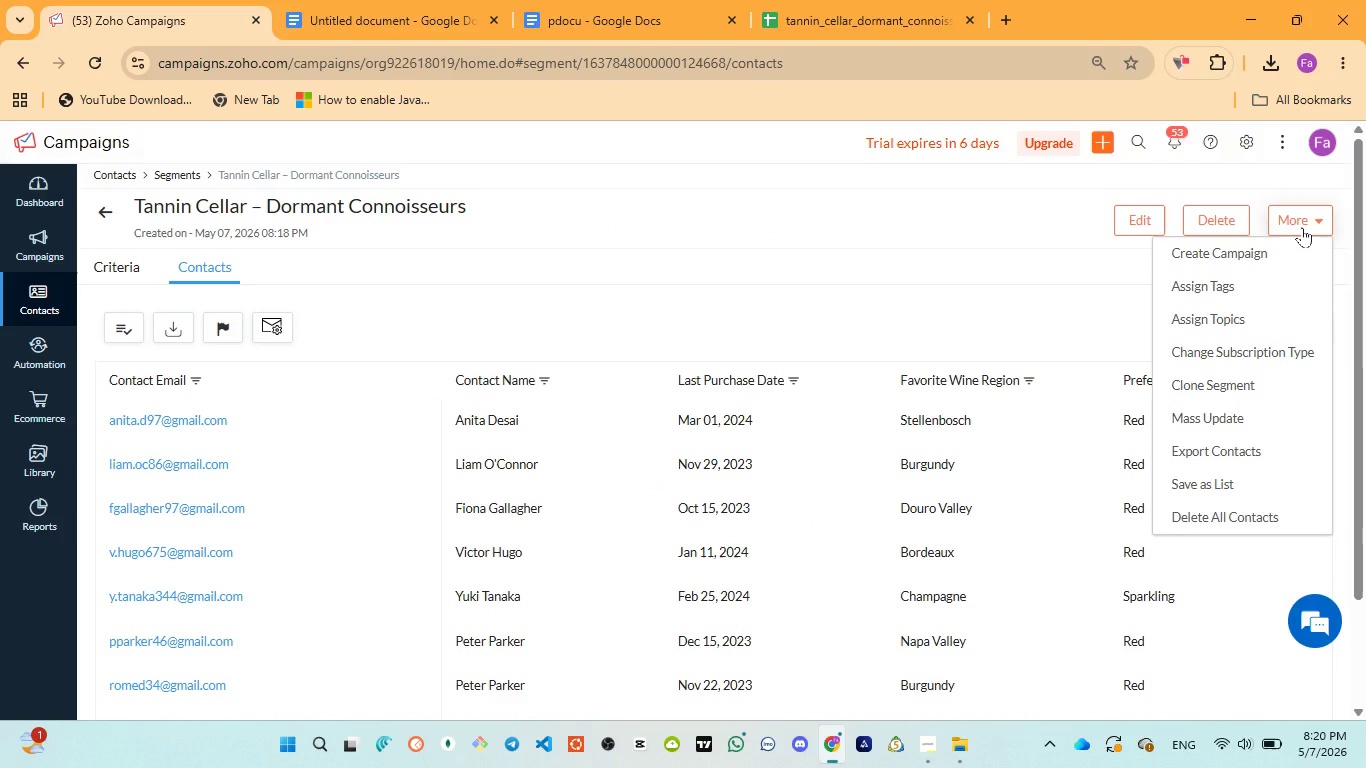 
left_click([1220, 444])
 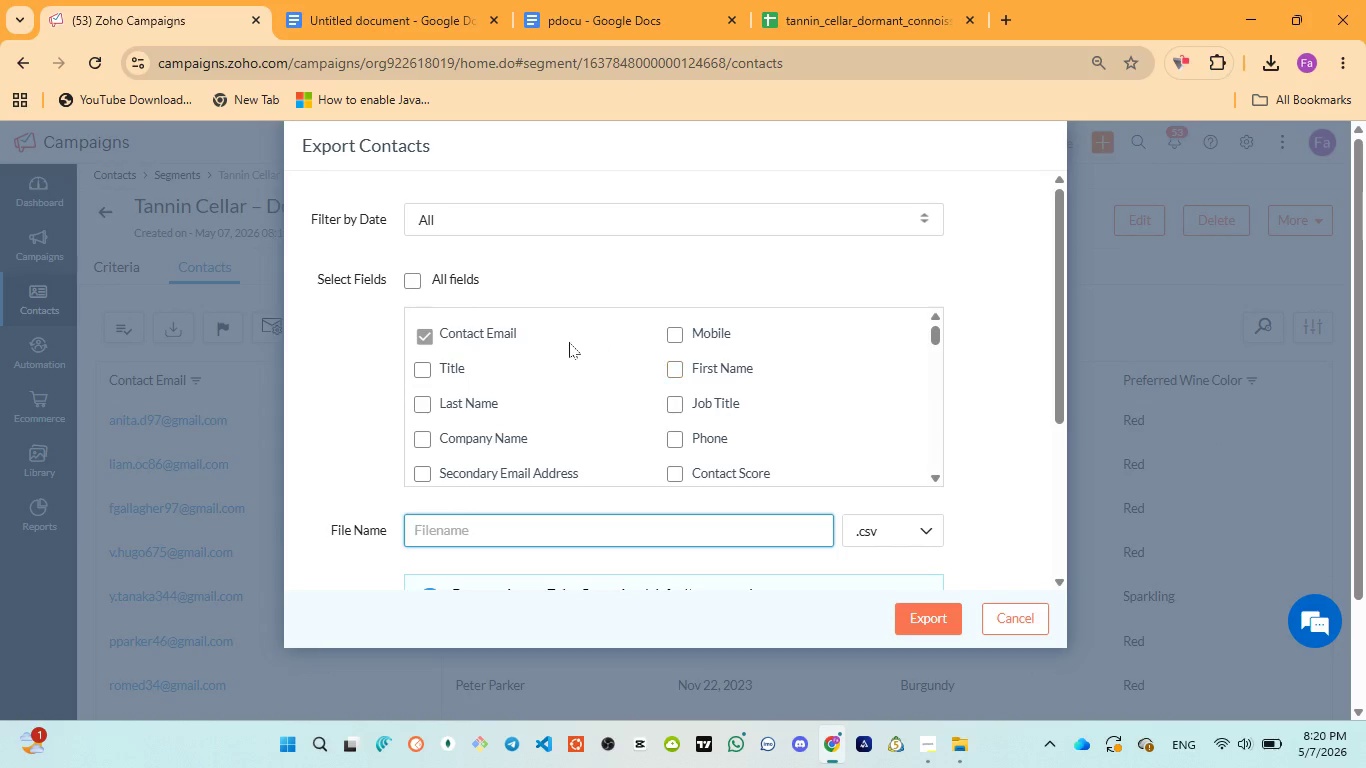 
left_click([376, 30])
 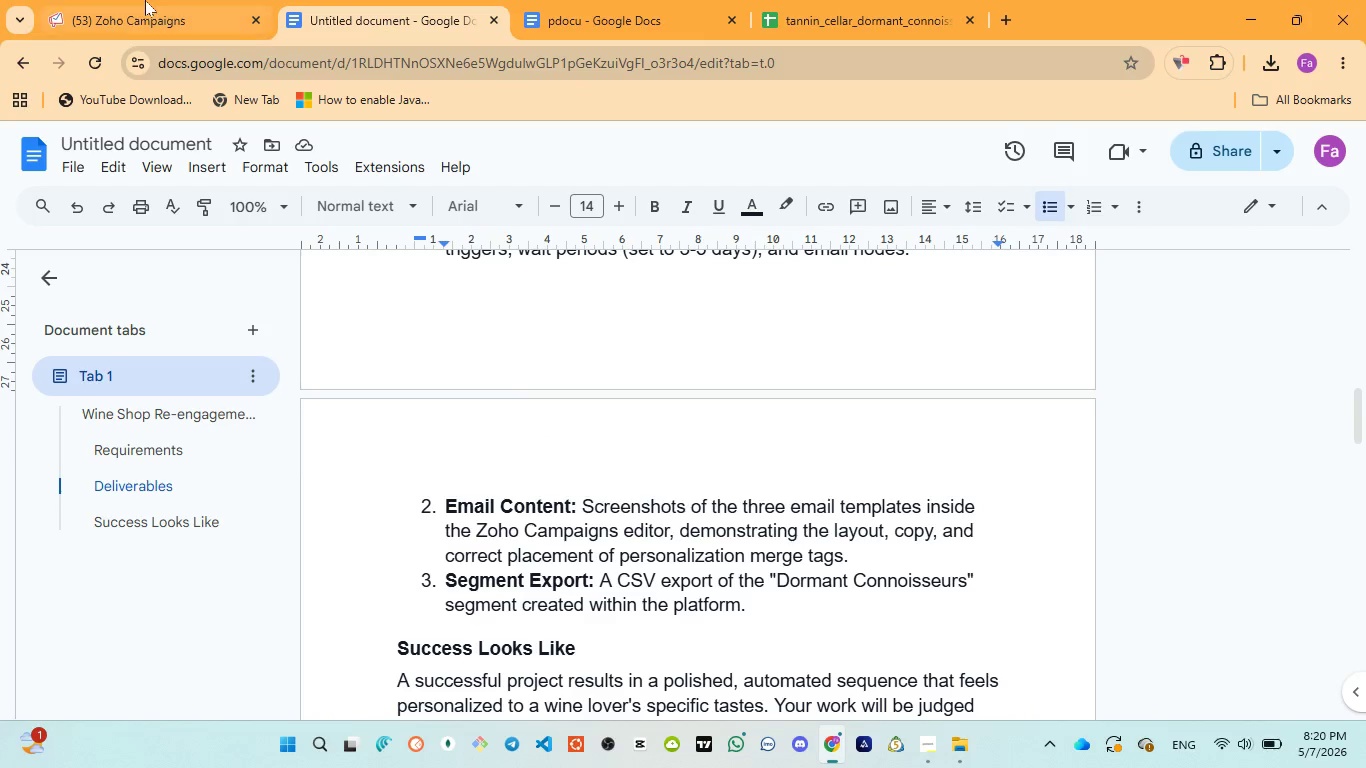 
left_click([144, 0])
 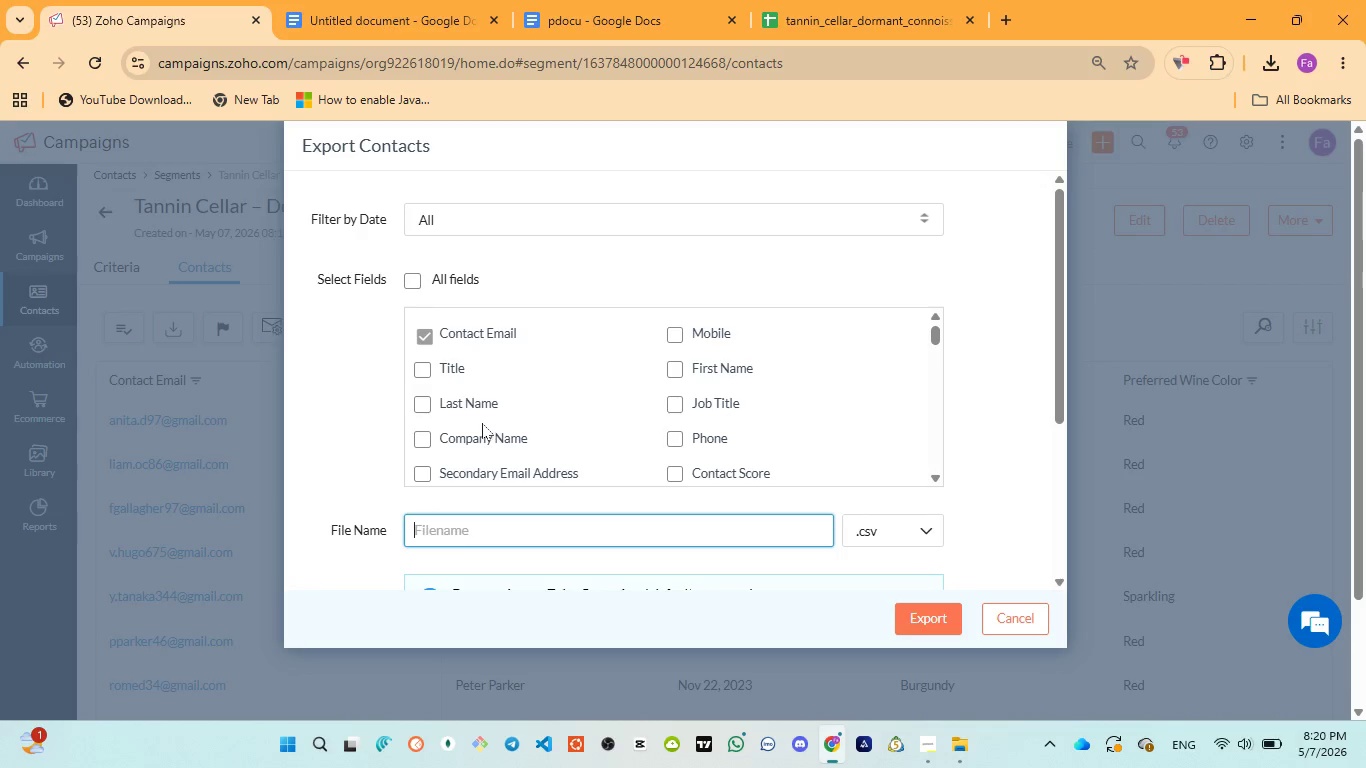 
scroll: coordinate [481, 431], scroll_direction: down, amount: 1.0
 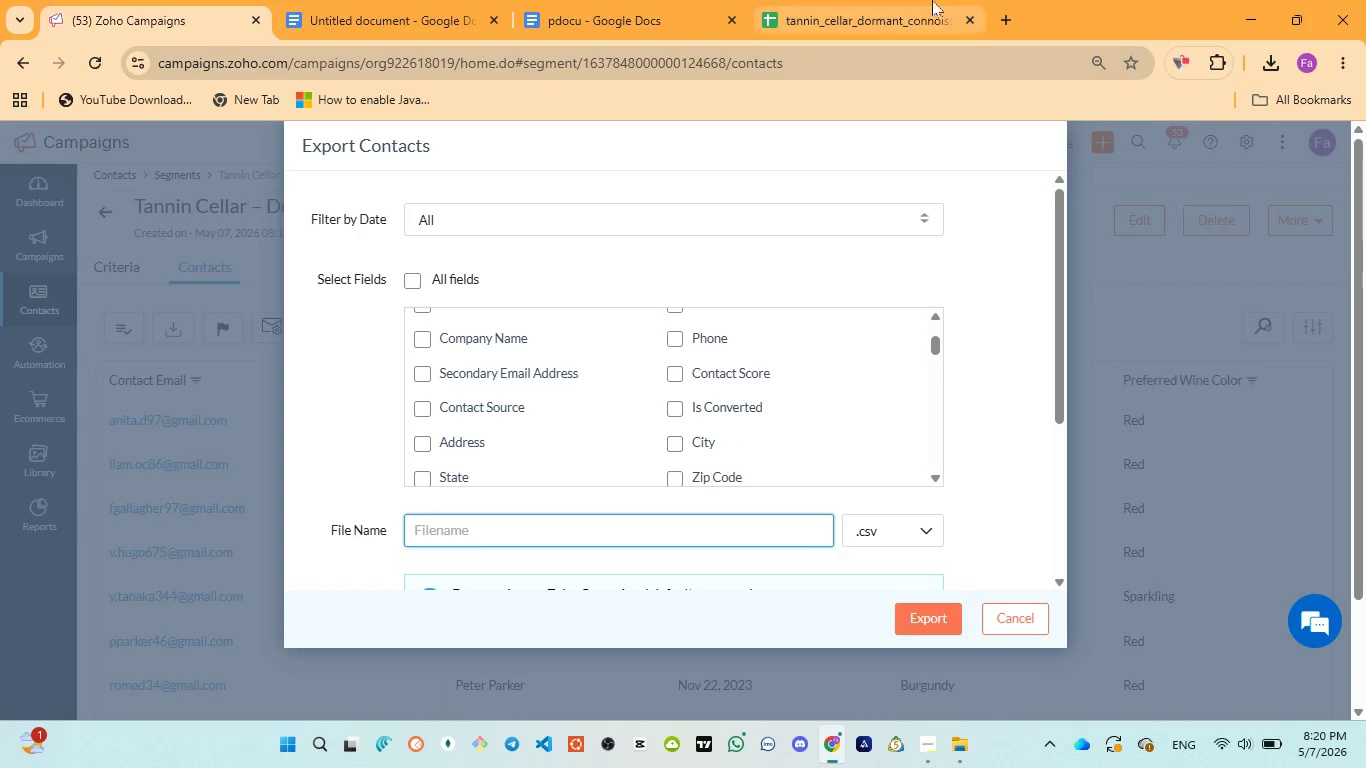 
left_click([932, 0])
 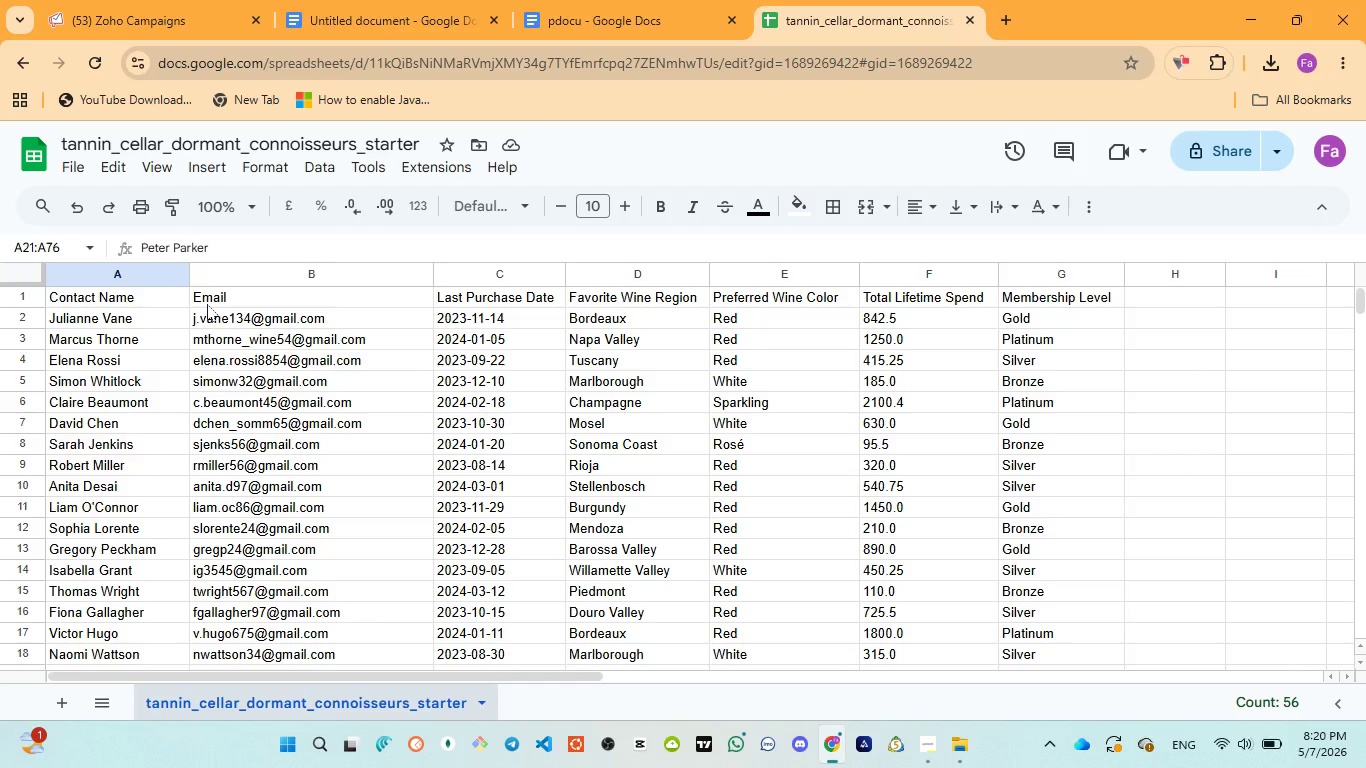 
left_click([133, 22])
 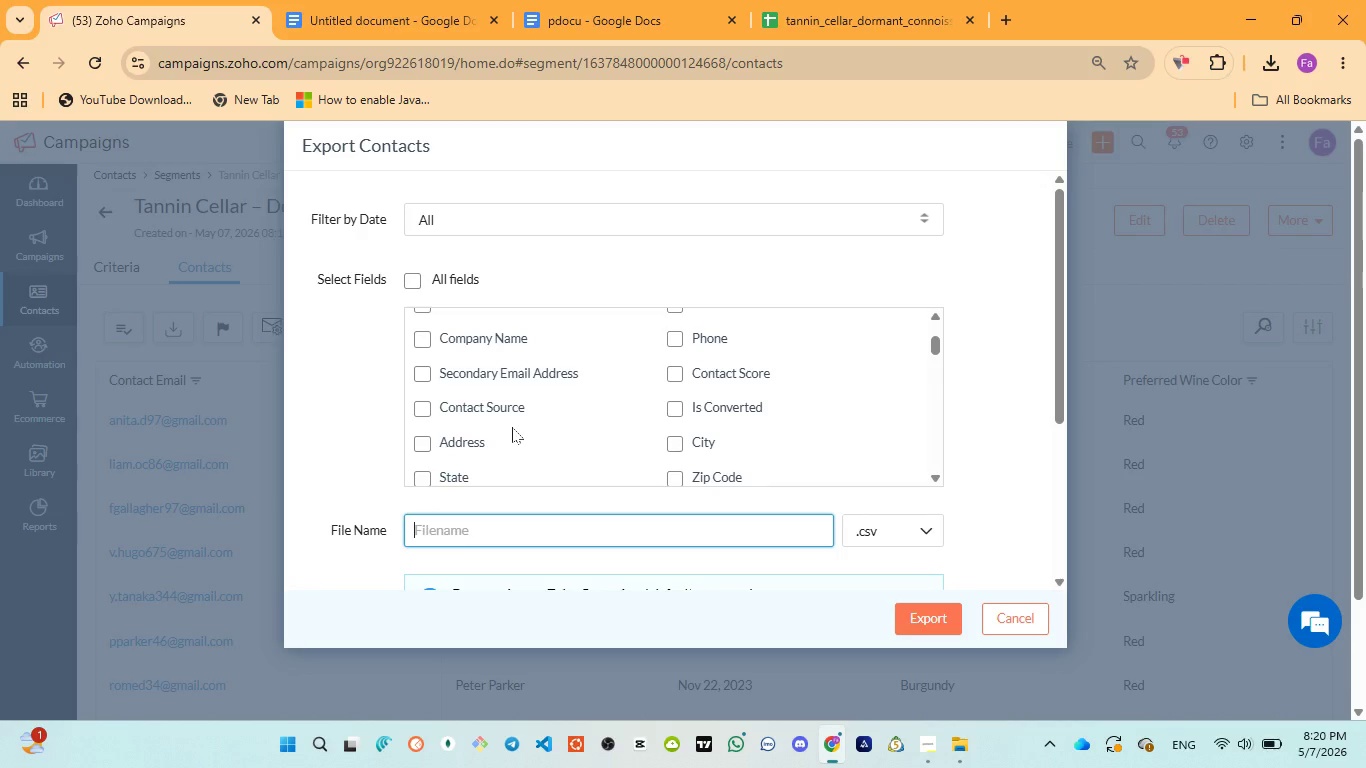 
scroll: coordinate [512, 429], scroll_direction: down, amount: 1.0
 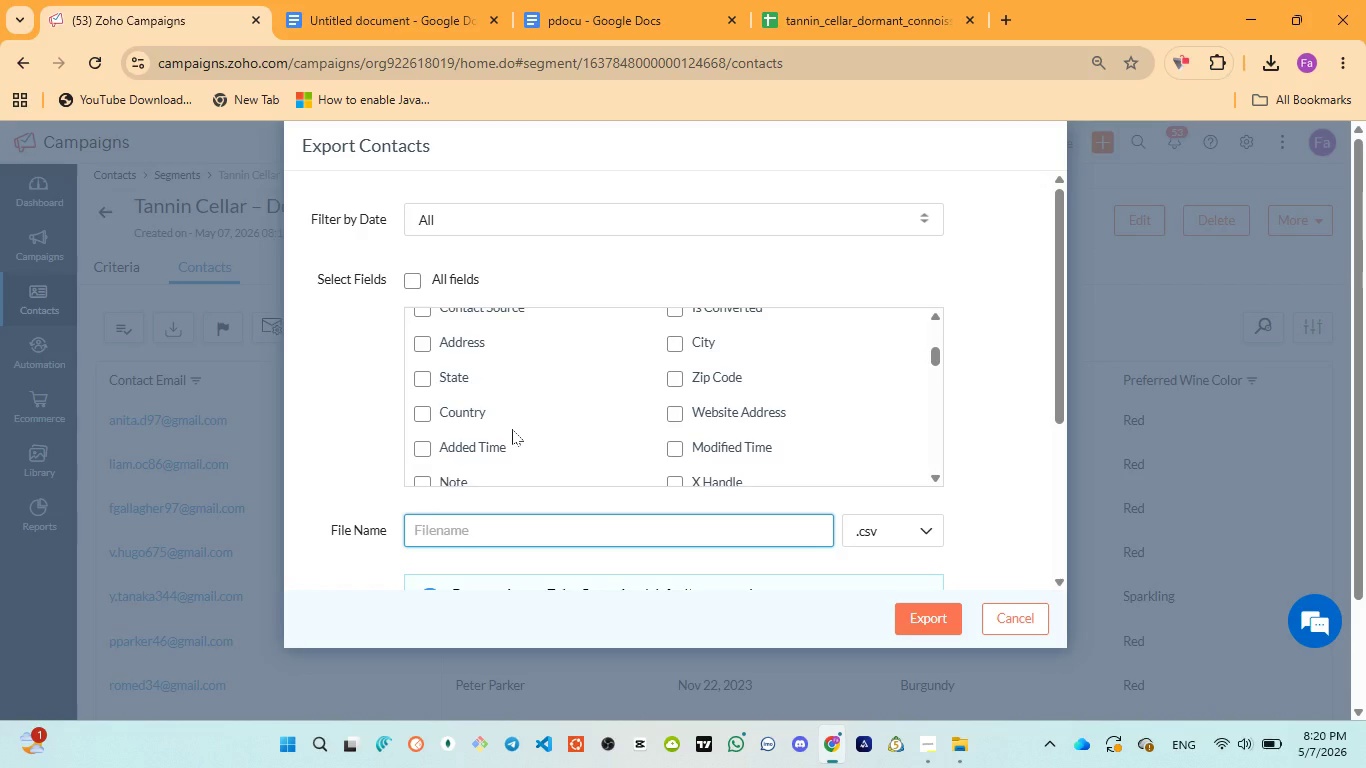 
scroll: coordinate [512, 429], scroll_direction: up, amount: 1.0
 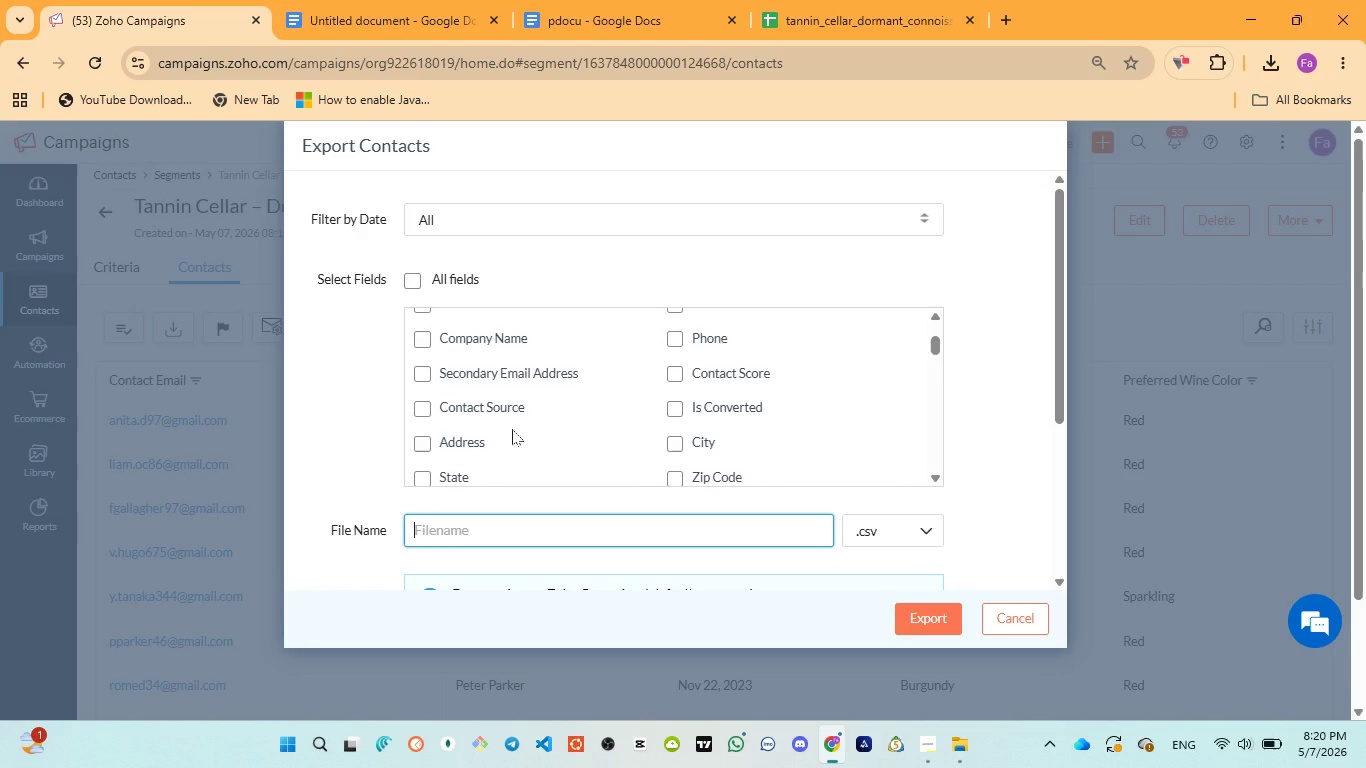 
scroll: coordinate [512, 430], scroll_direction: down, amount: 4.0
 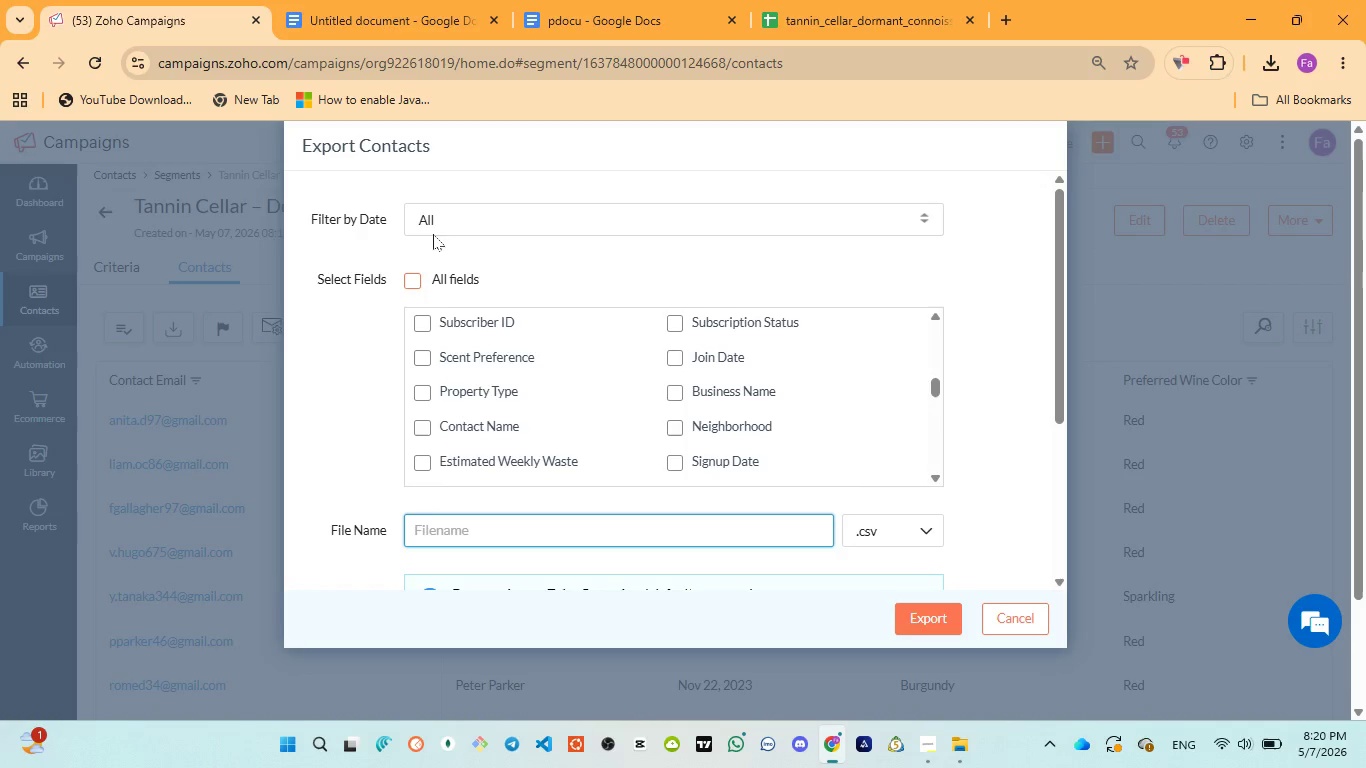 
left_click([819, 16])
 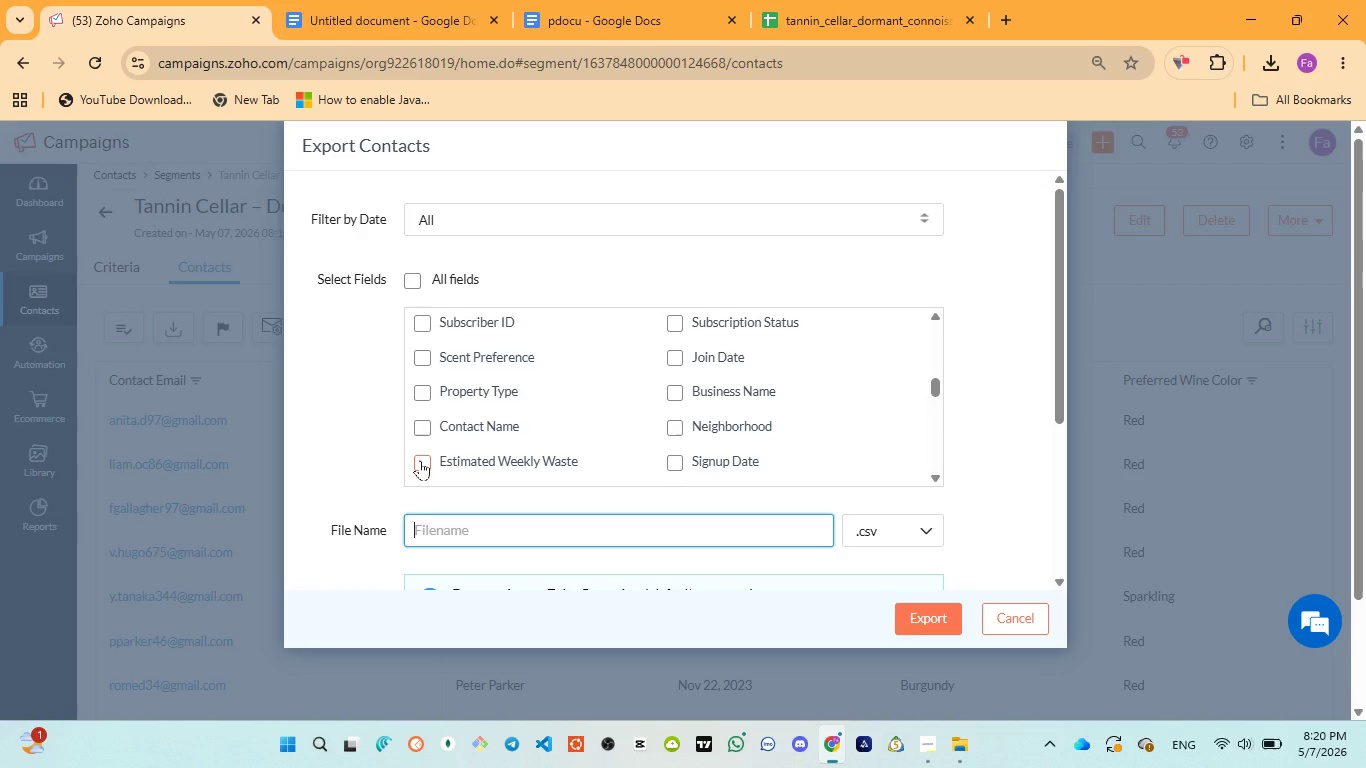 
left_click([421, 428])
 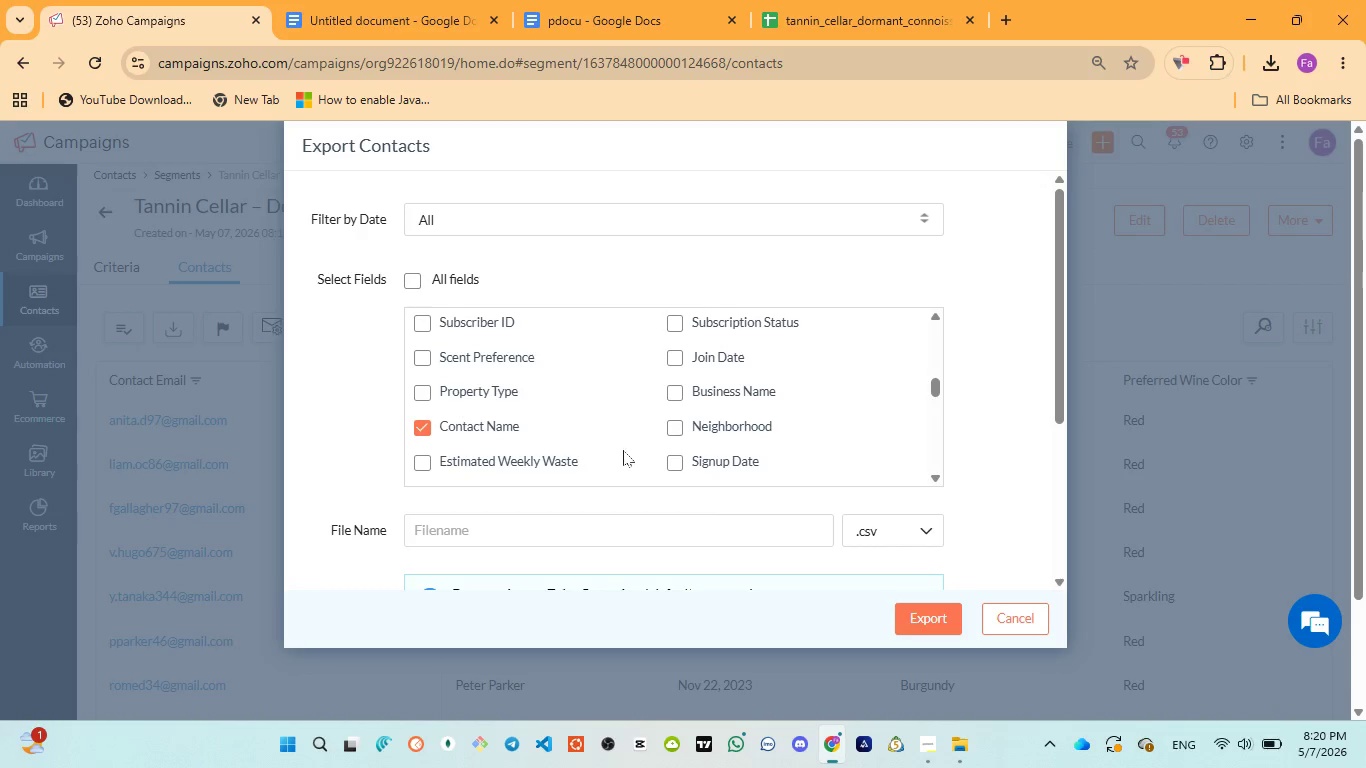 
scroll: coordinate [624, 450], scroll_direction: down, amount: 1.0
 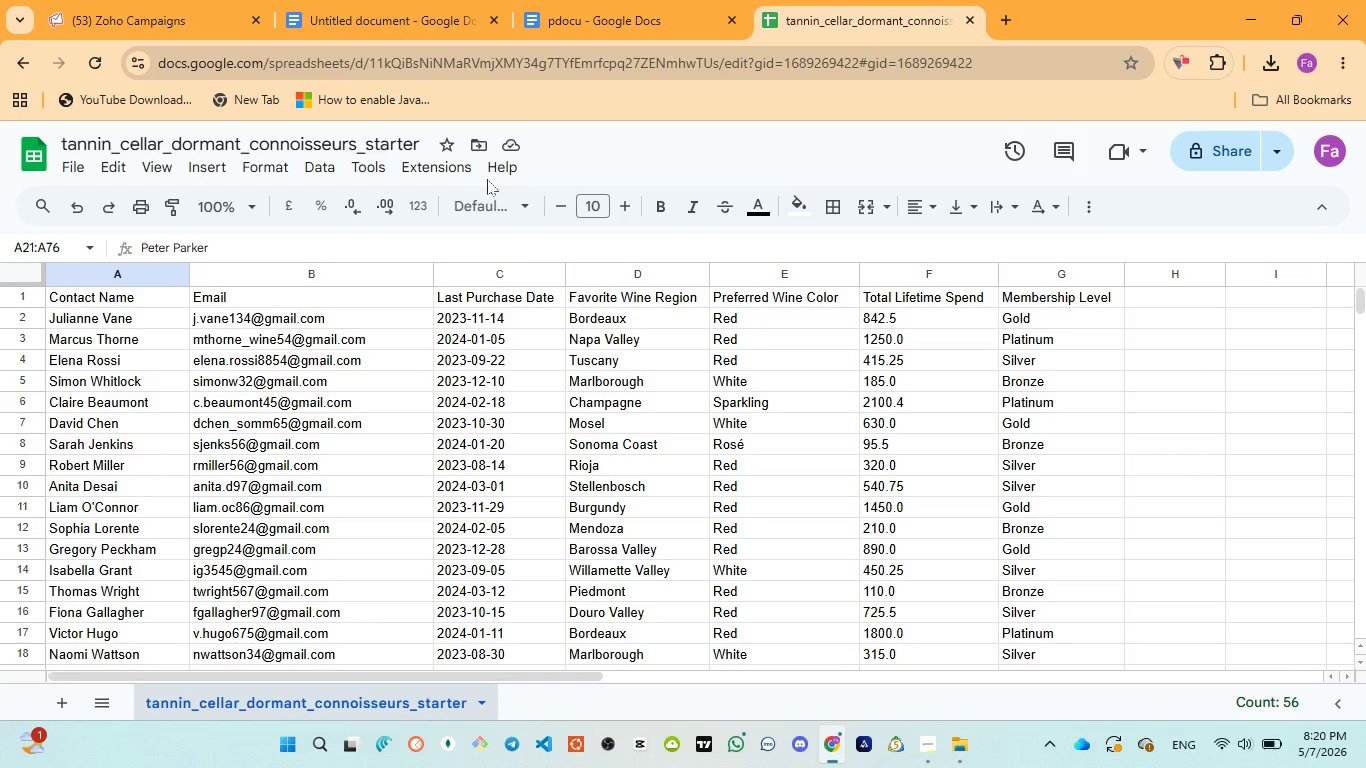 
left_click([107, 5])
 